 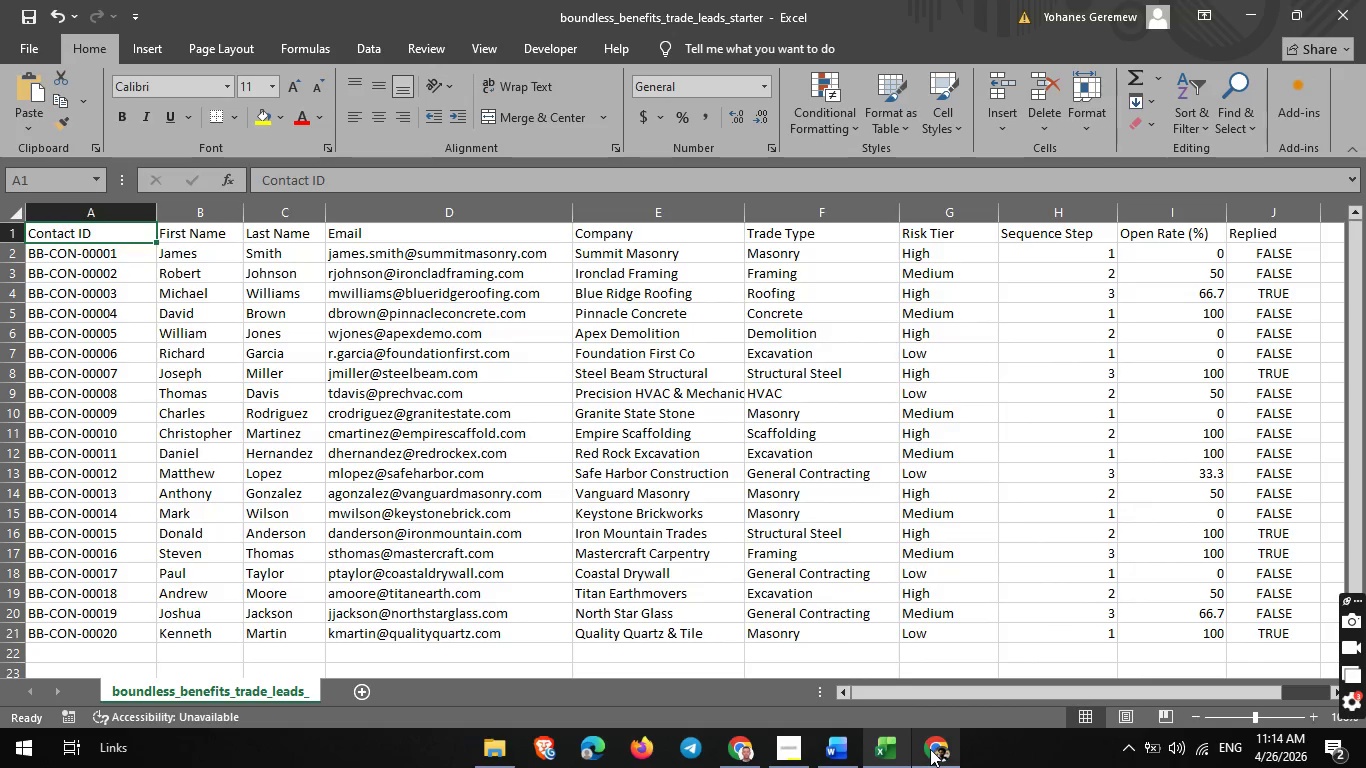 
left_click([931, 759])
 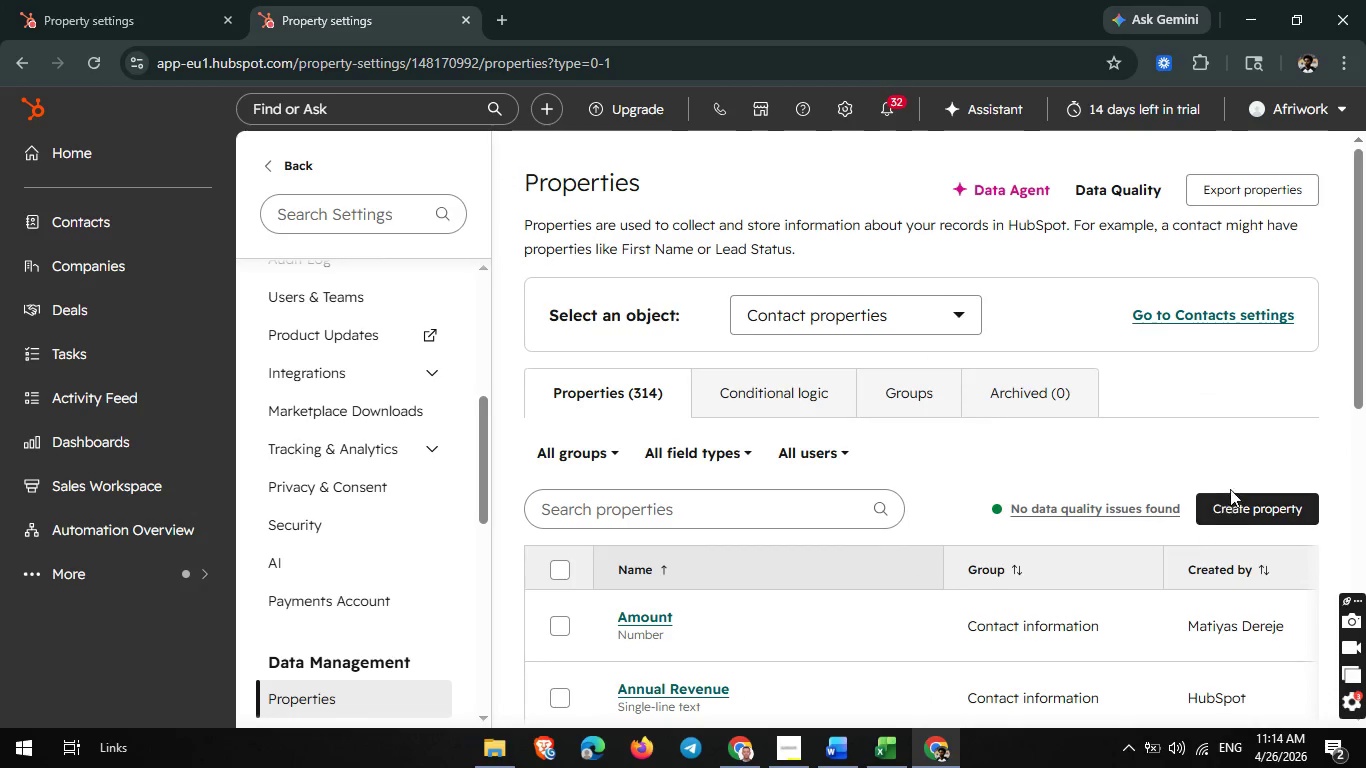 
left_click([1231, 501])
 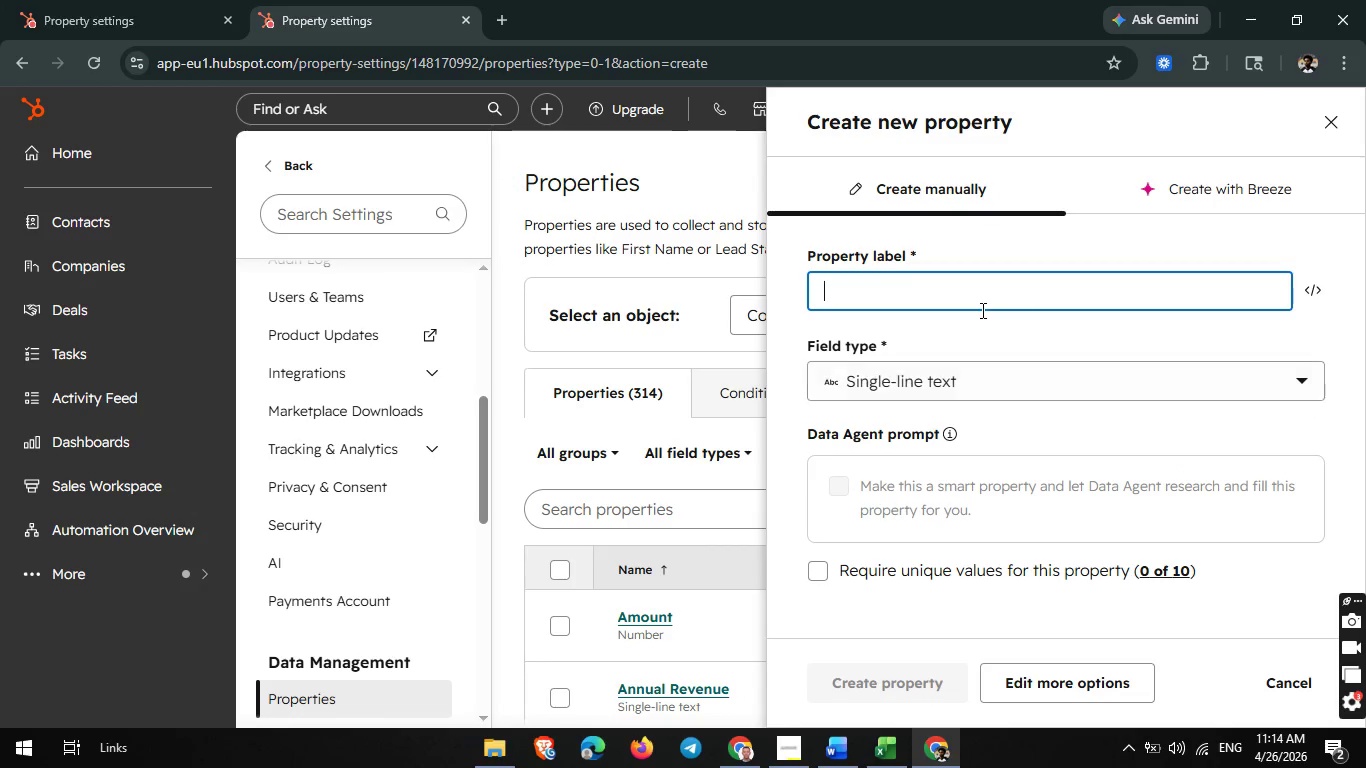 
left_click([903, 271])
 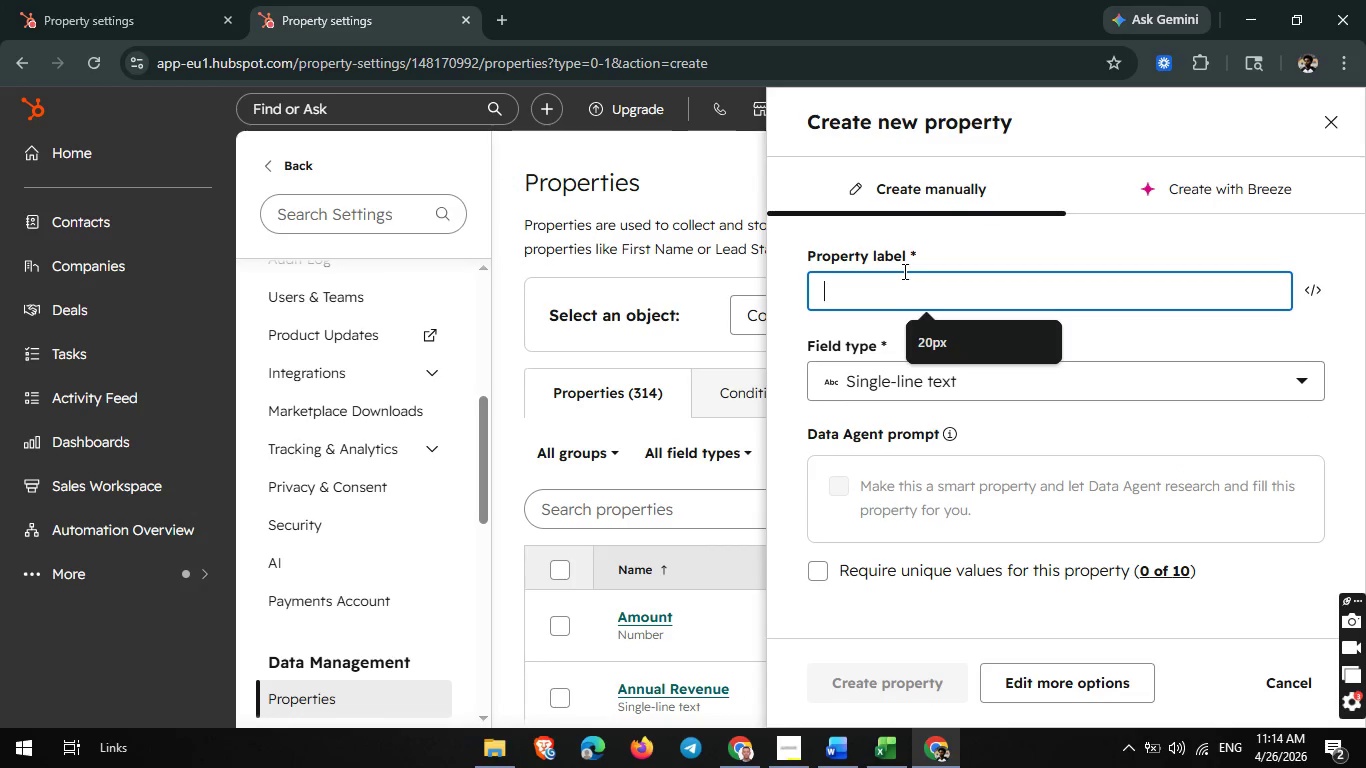 
type(F)
key(Backspace)
type(Risk Tier)
 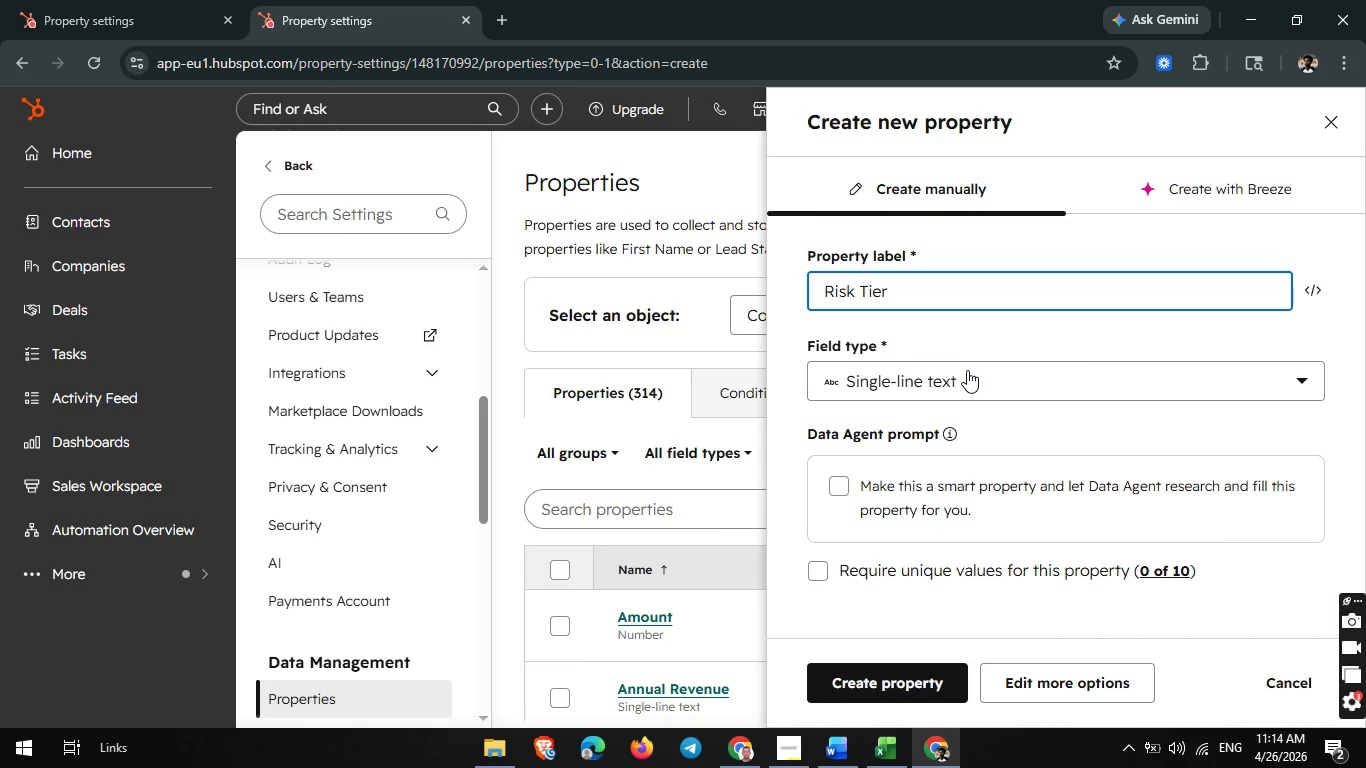 
left_click([962, 377])
 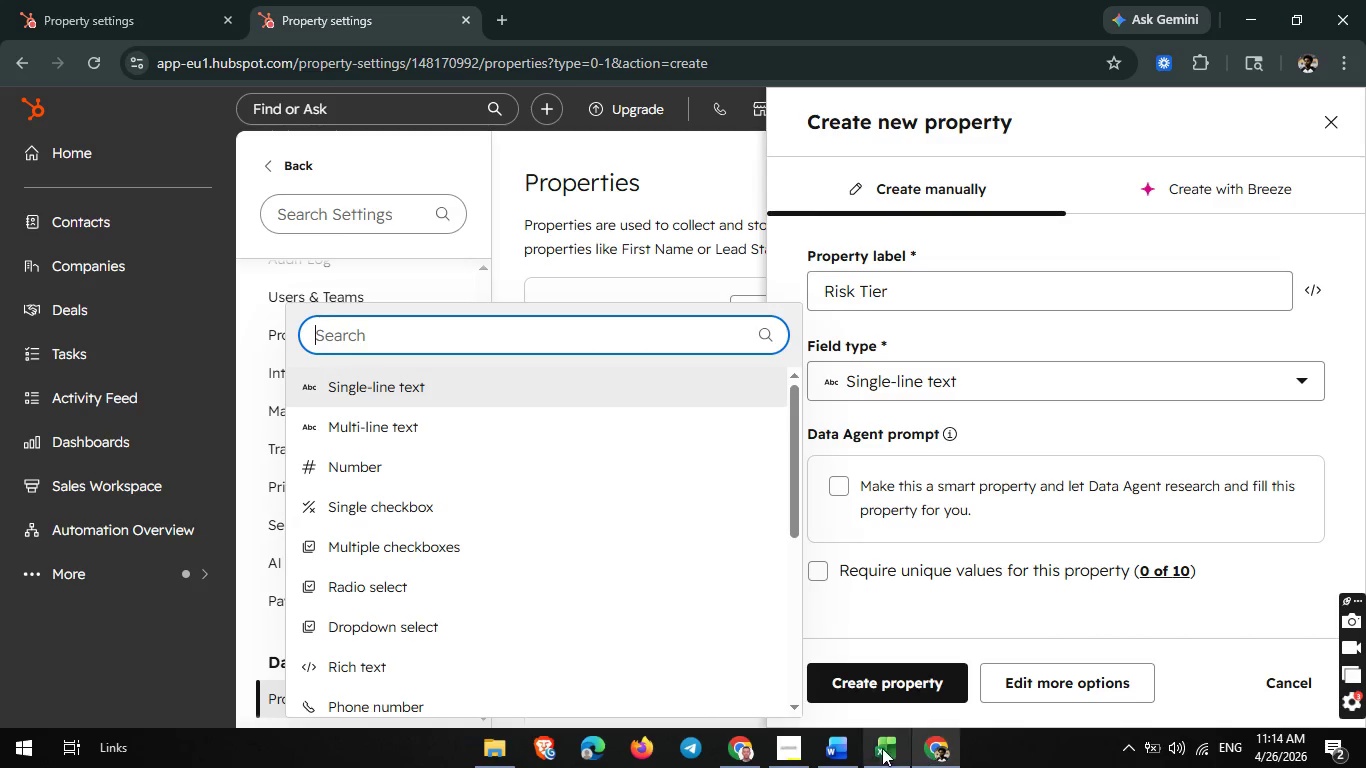 
left_click([865, 748])
 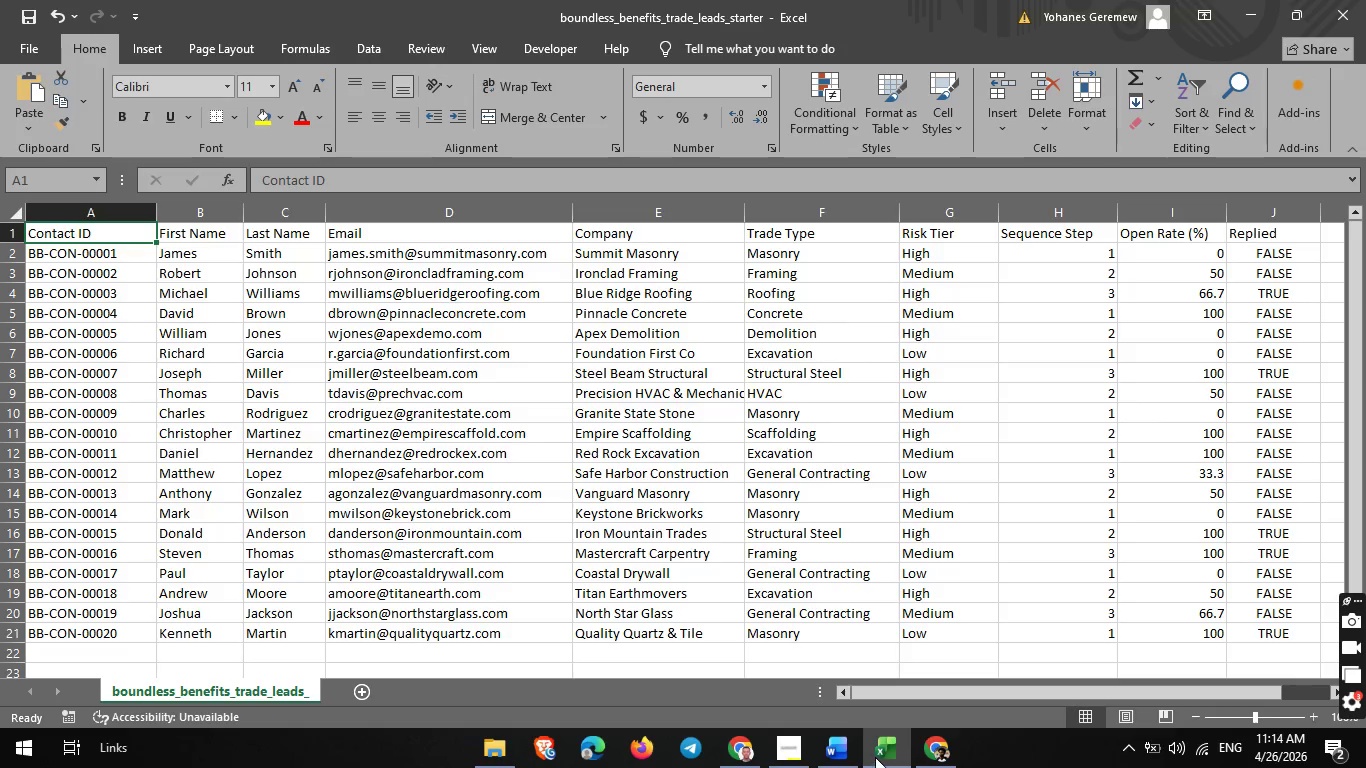 
left_click([935, 742])
 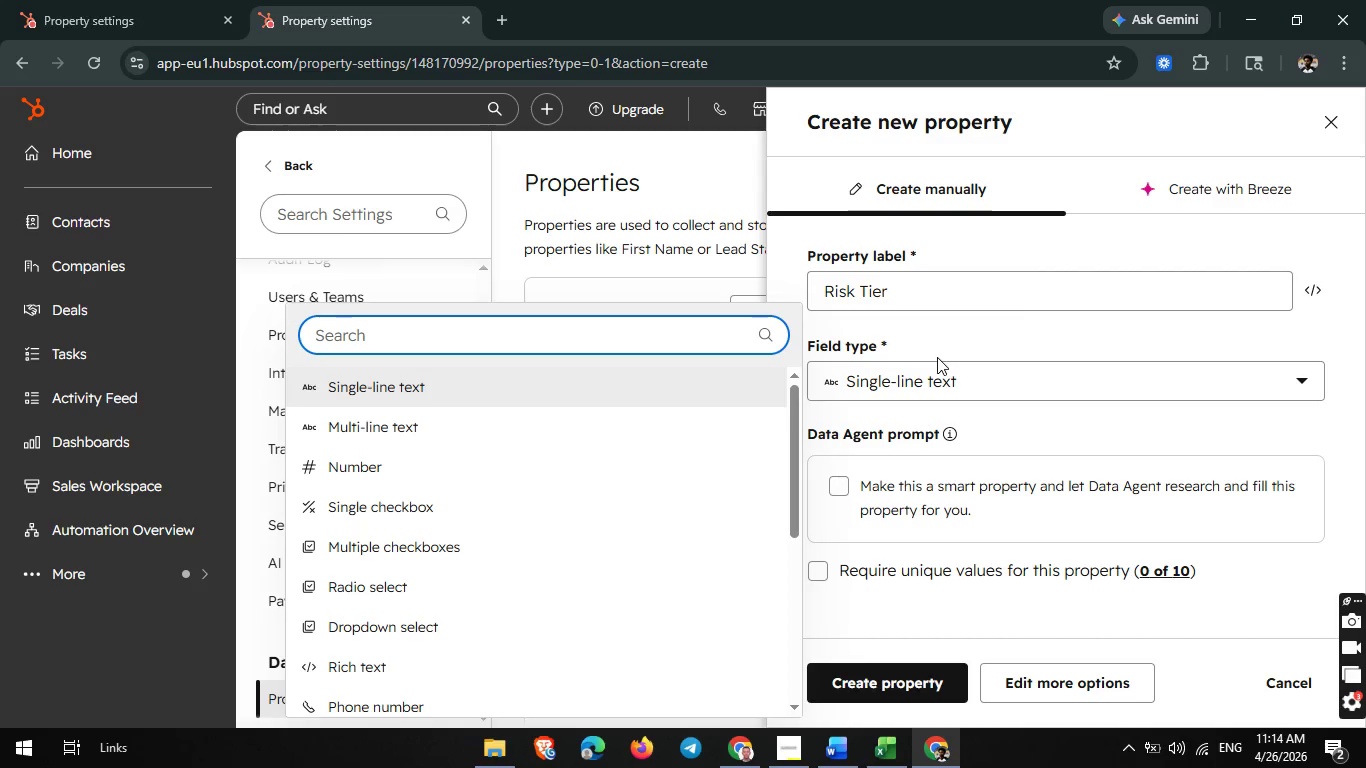 
left_click([924, 374])
 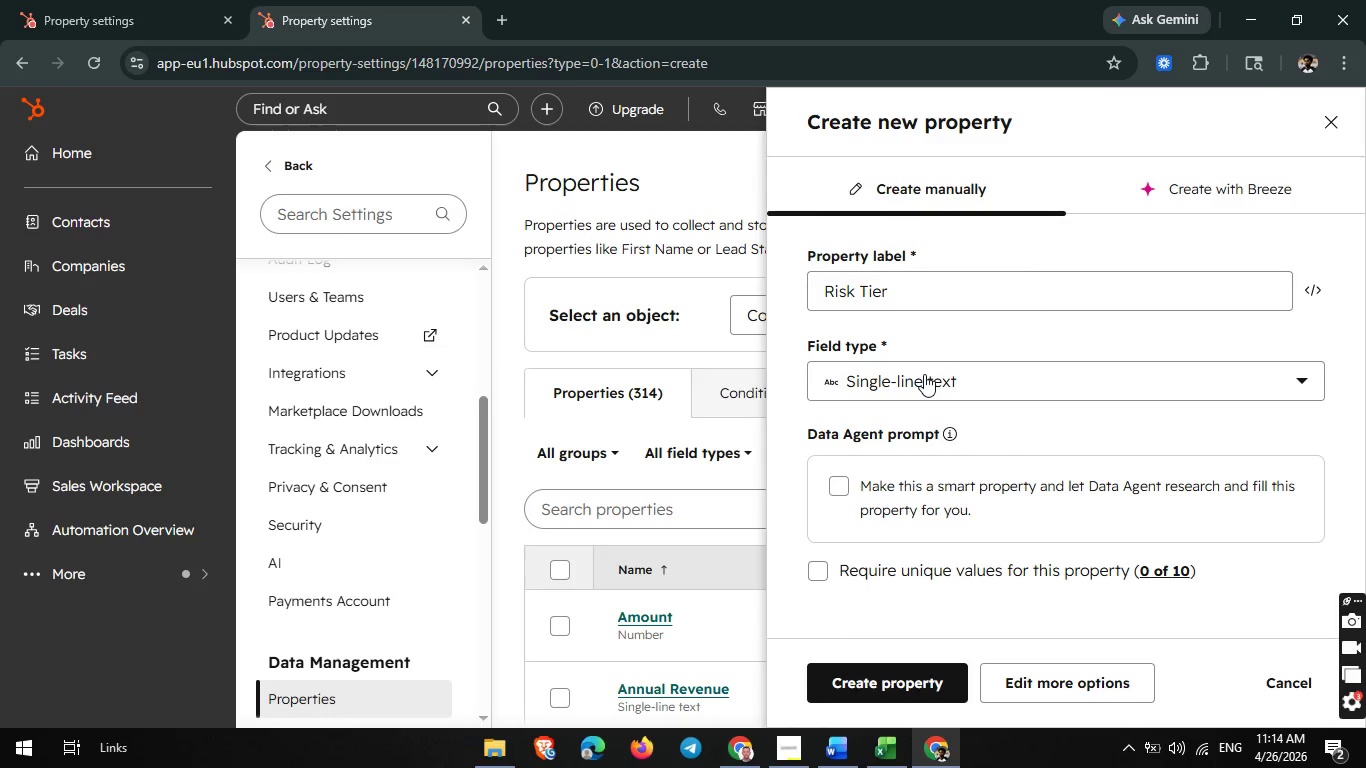 
left_click([924, 374])
 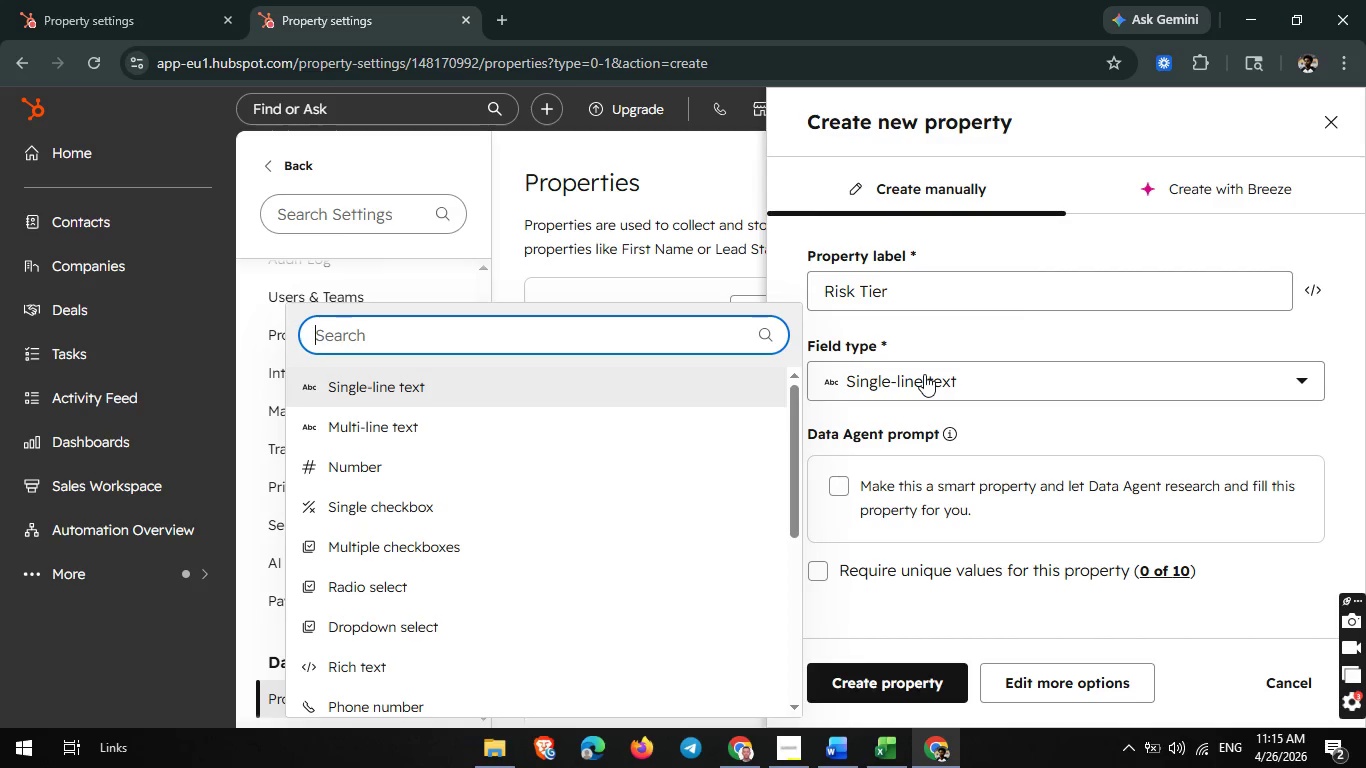 
key(D)
 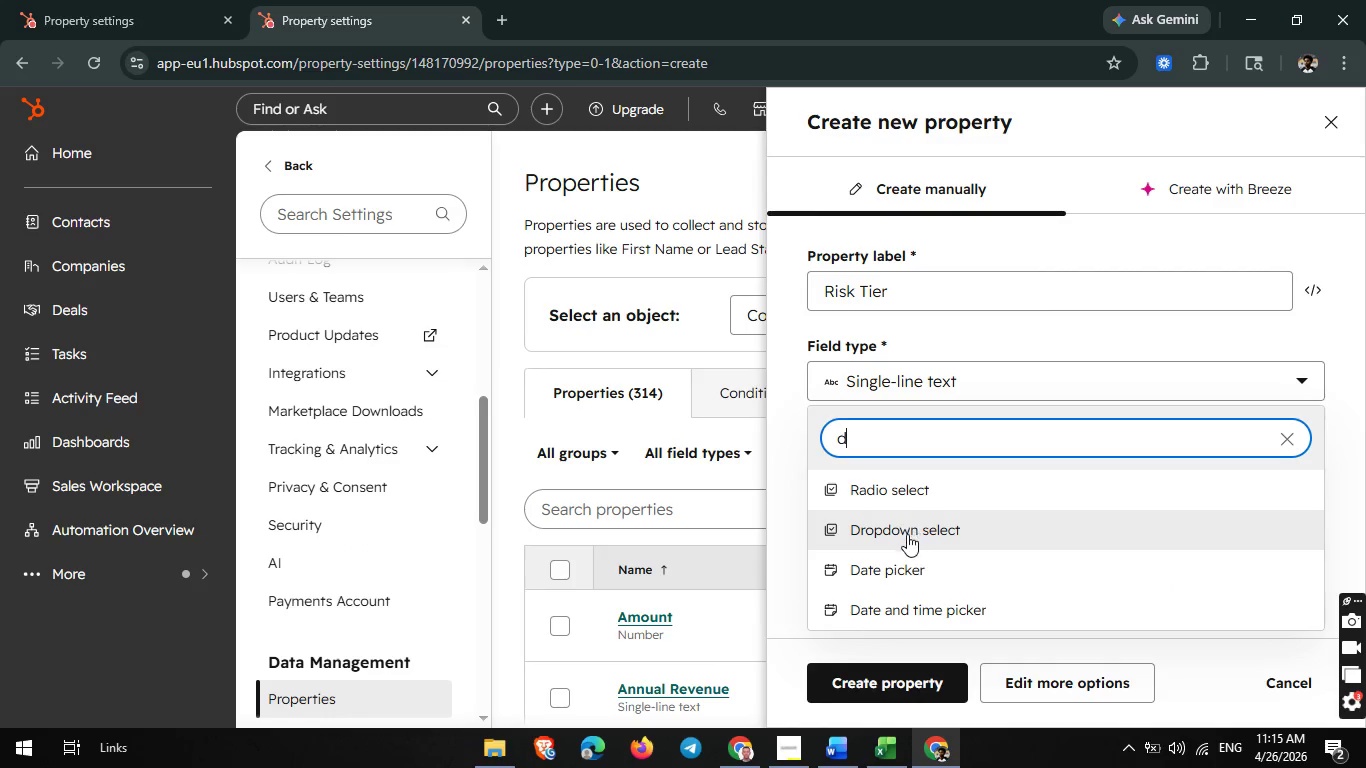 
left_click([907, 533])
 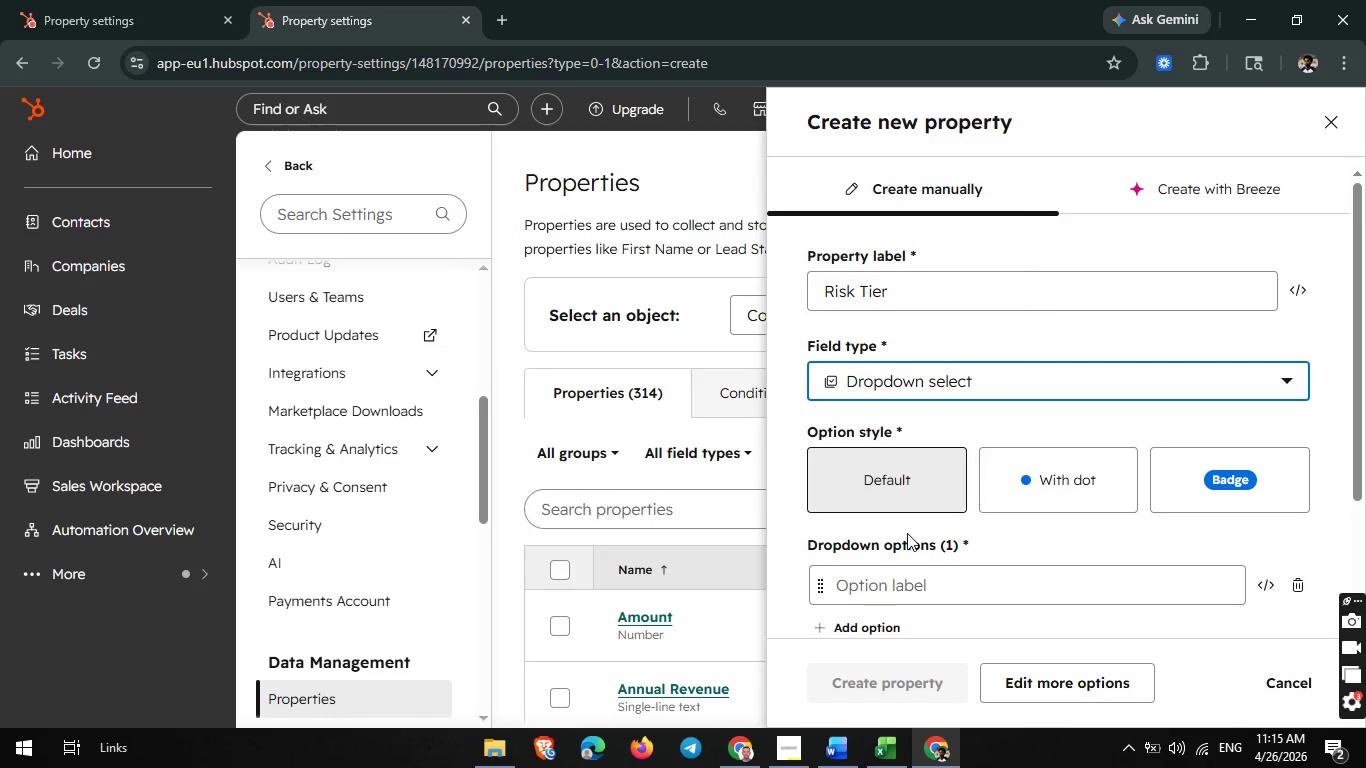 
hold_key(key=ShiftLeft, duration=0.33)
 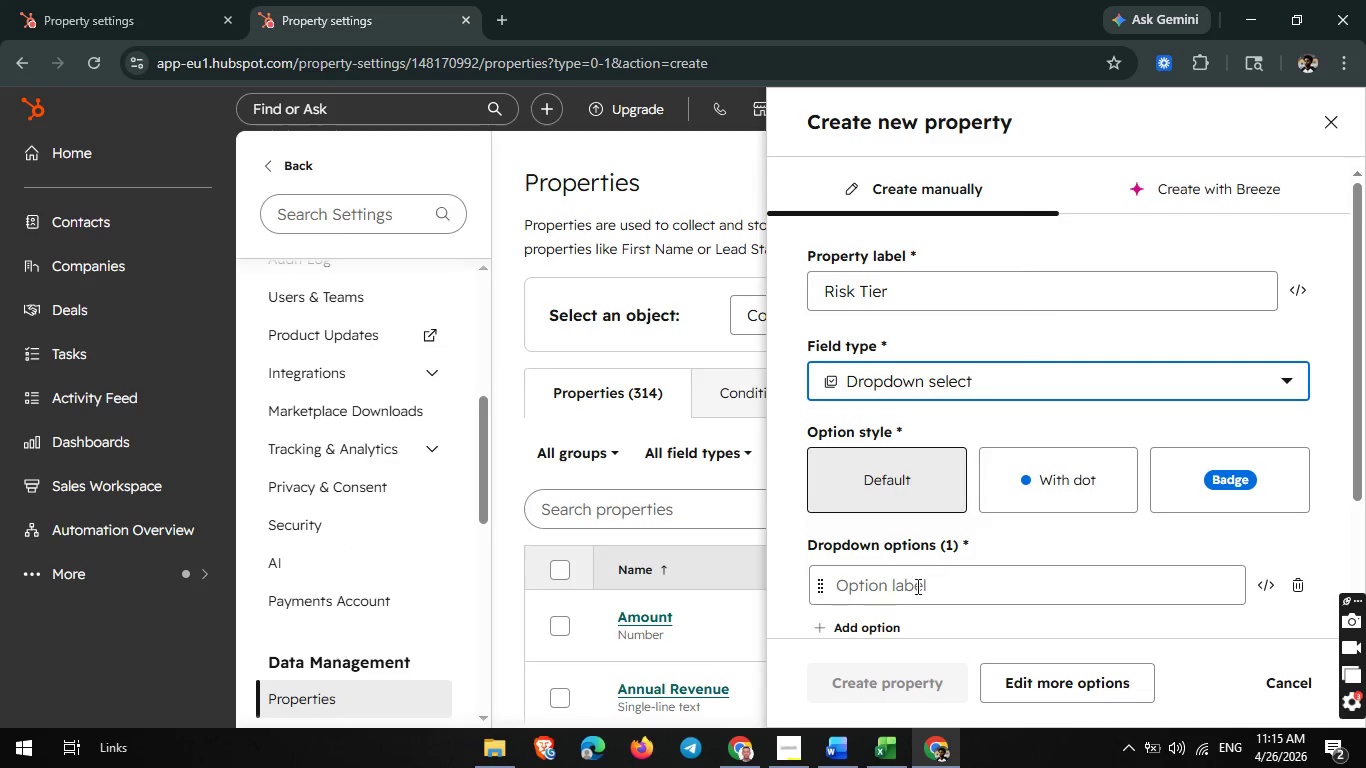 
left_click([898, 596])
 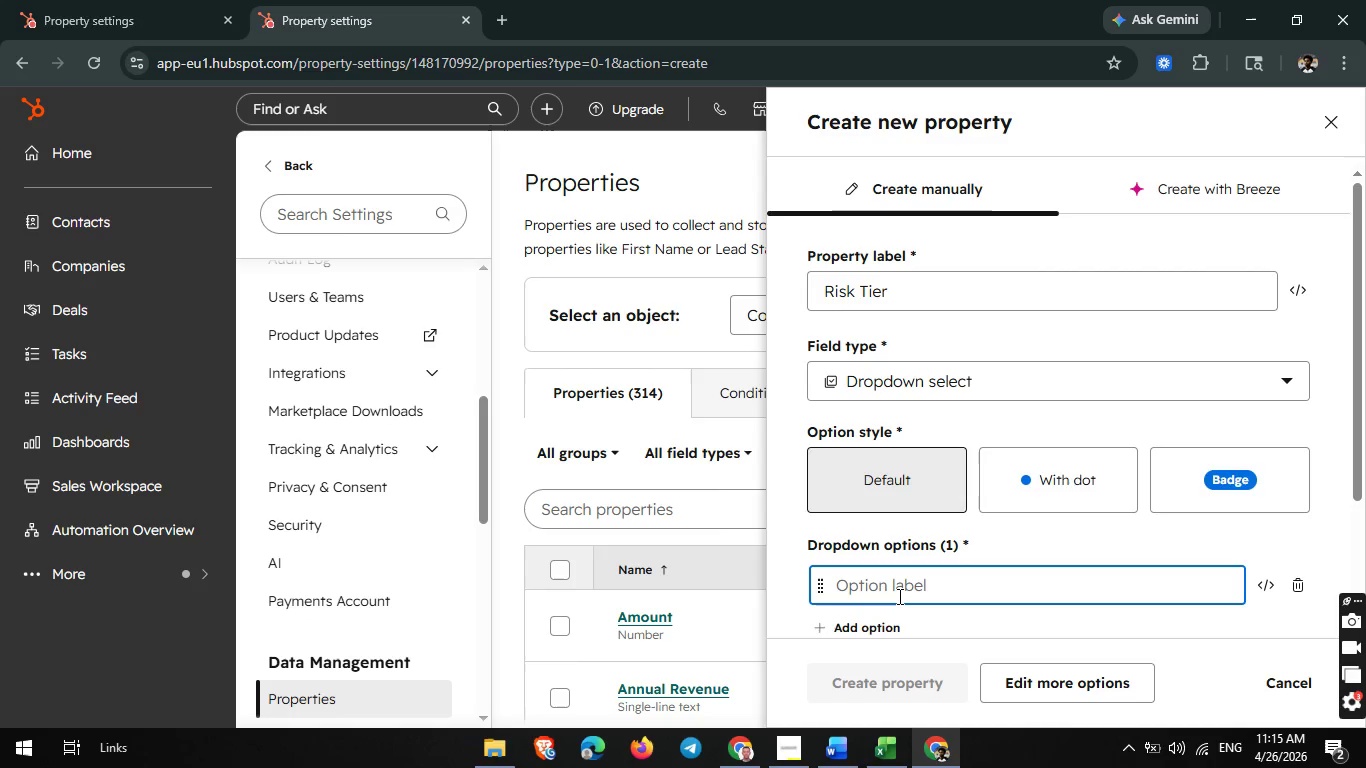 
type(Hign)
 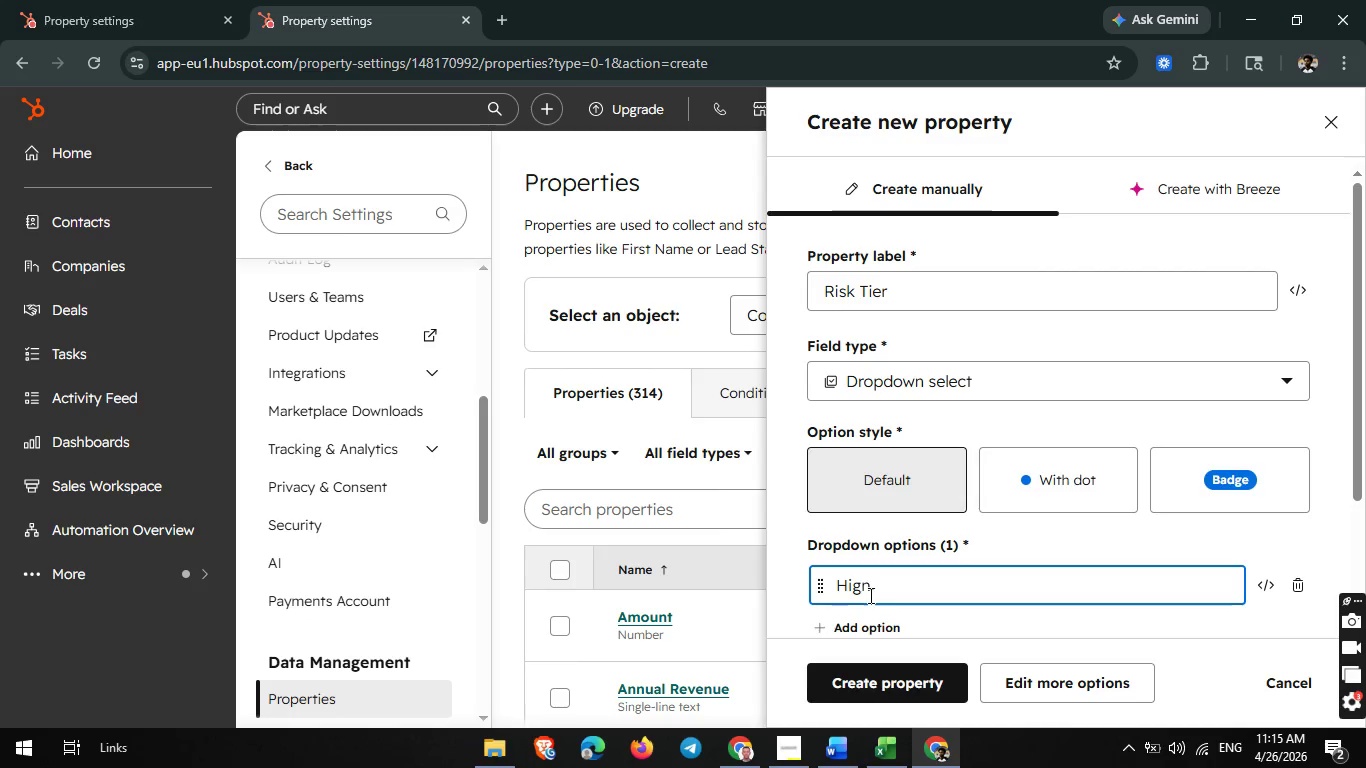 
scroll: coordinate [869, 595], scroll_direction: down, amount: 1.0
 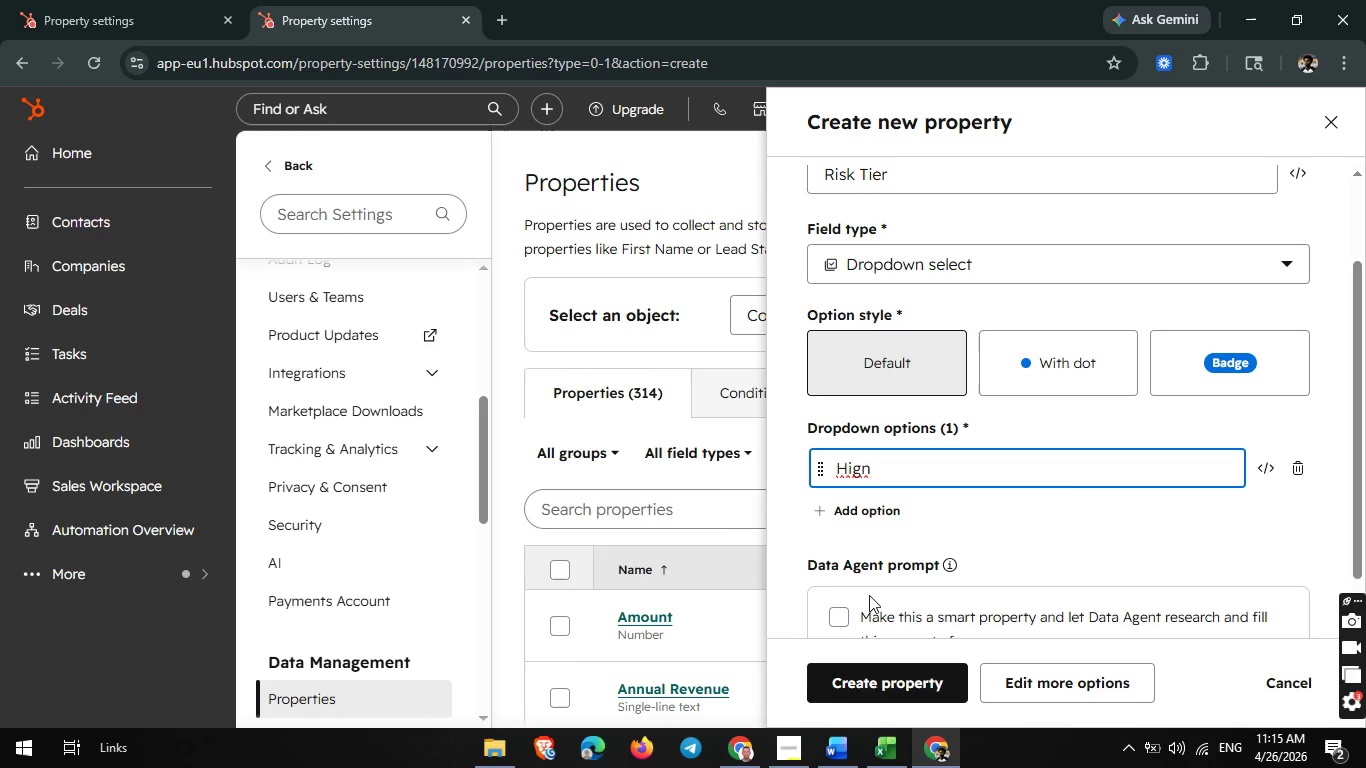 
key(Backspace)
 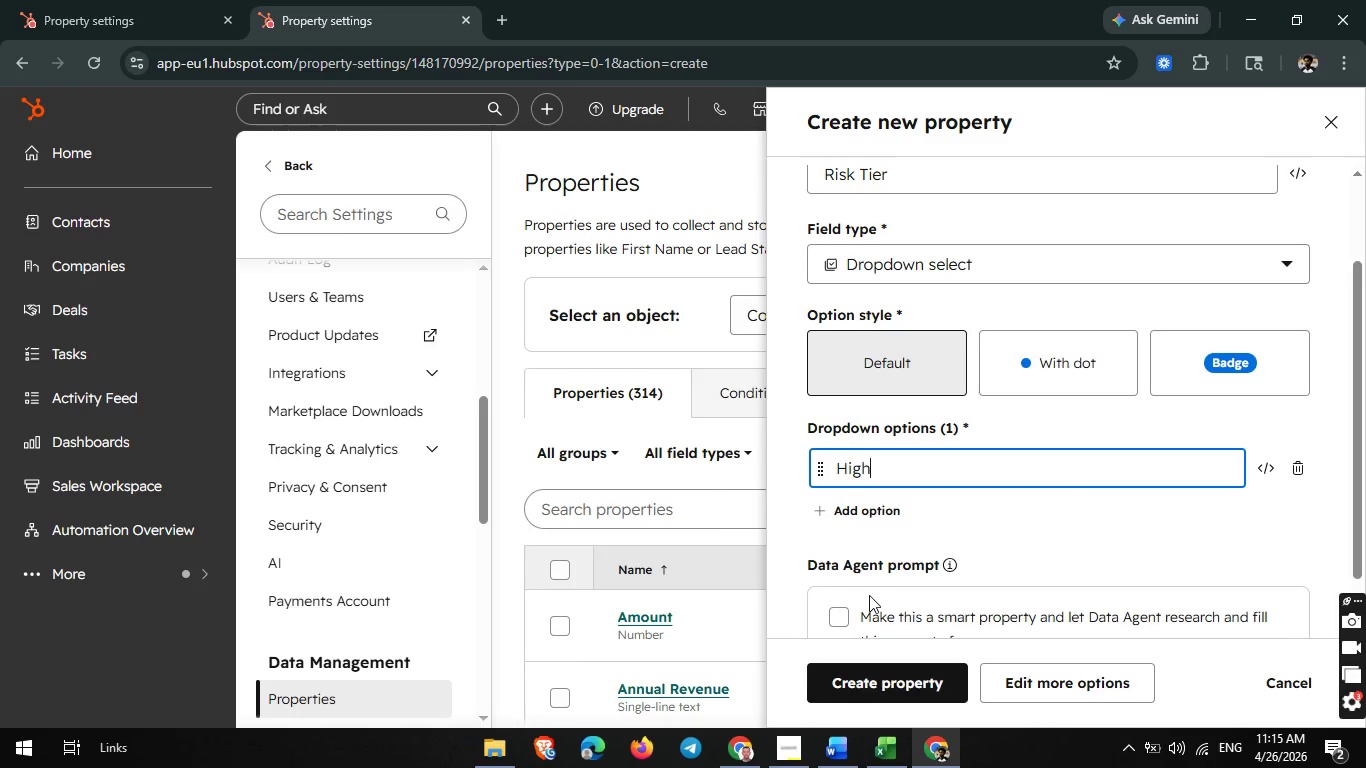 
key(H)
 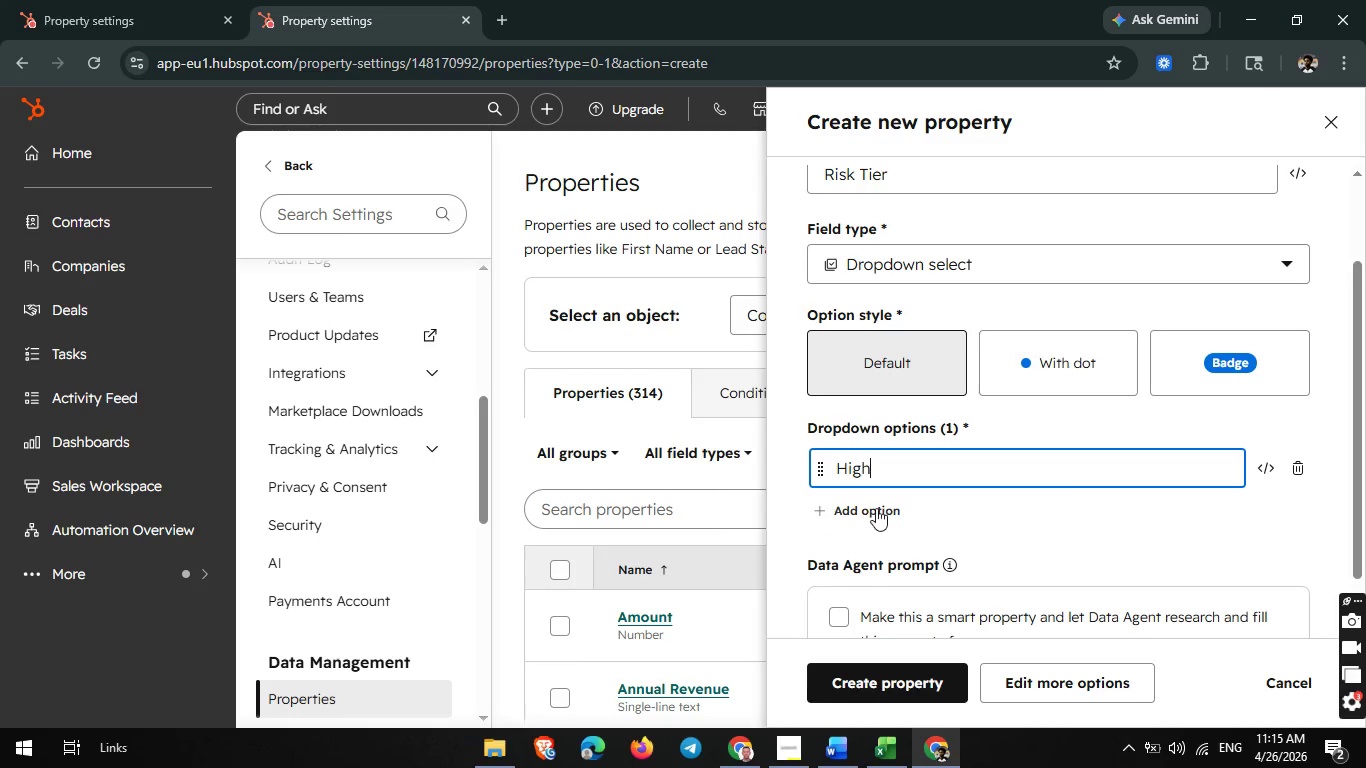 
left_click([876, 508])
 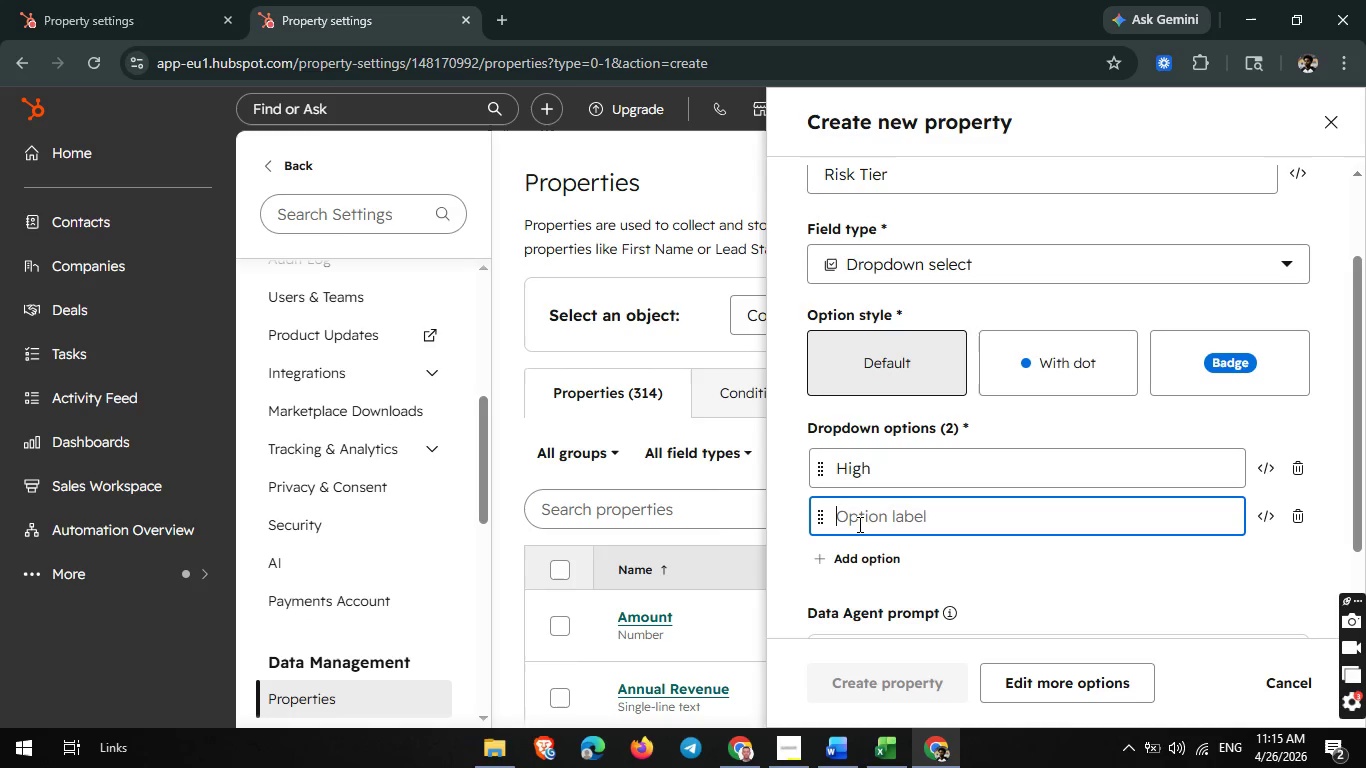 
type(Medui)
key(Backspace)
key(Backspace)
type(ium)
 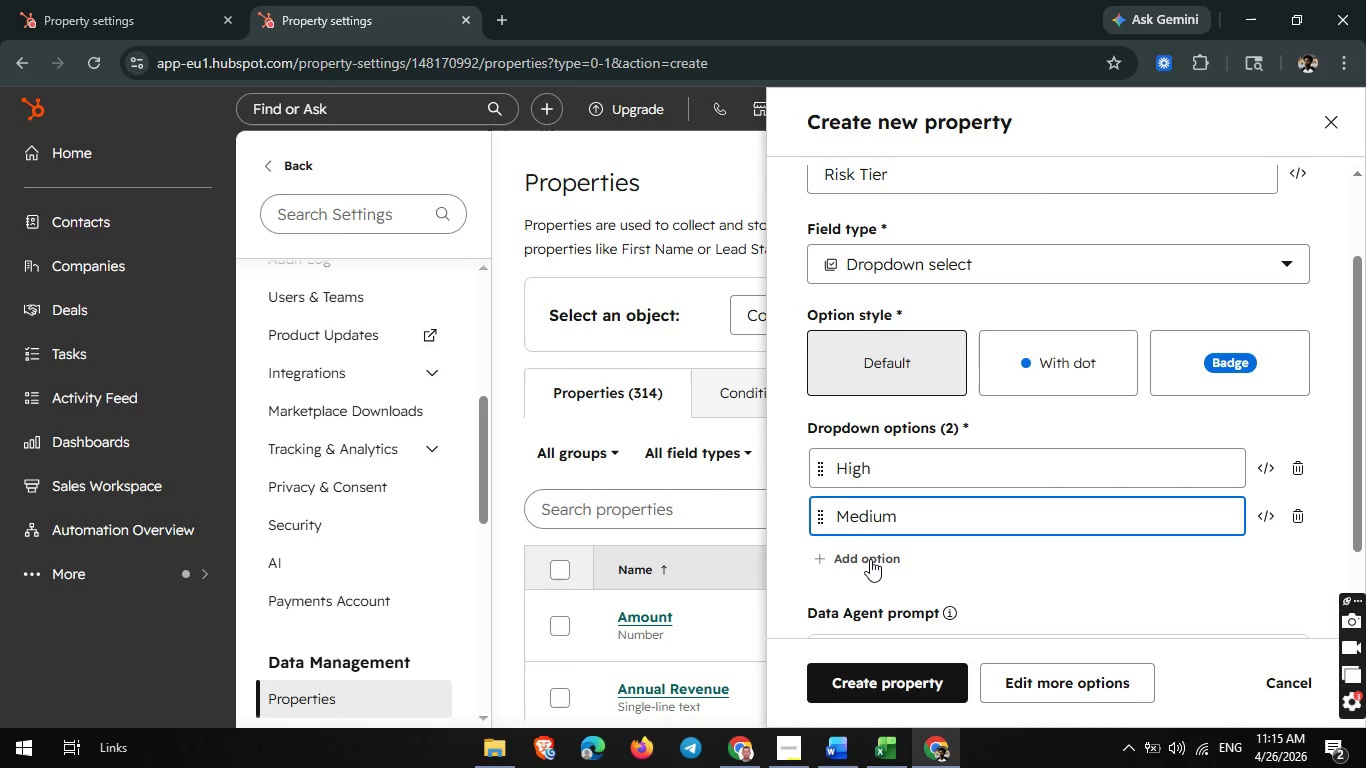 
left_click([870, 559])
 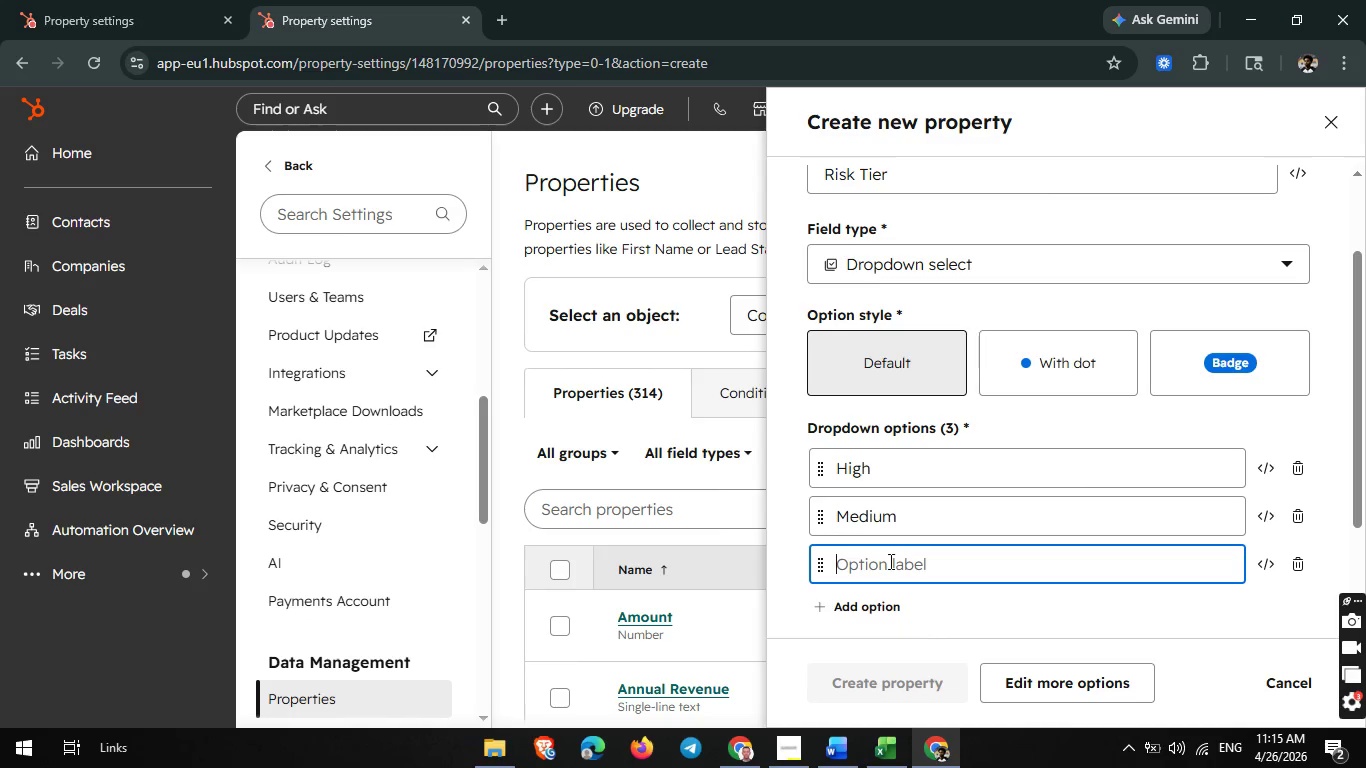 
left_click([867, 561])
 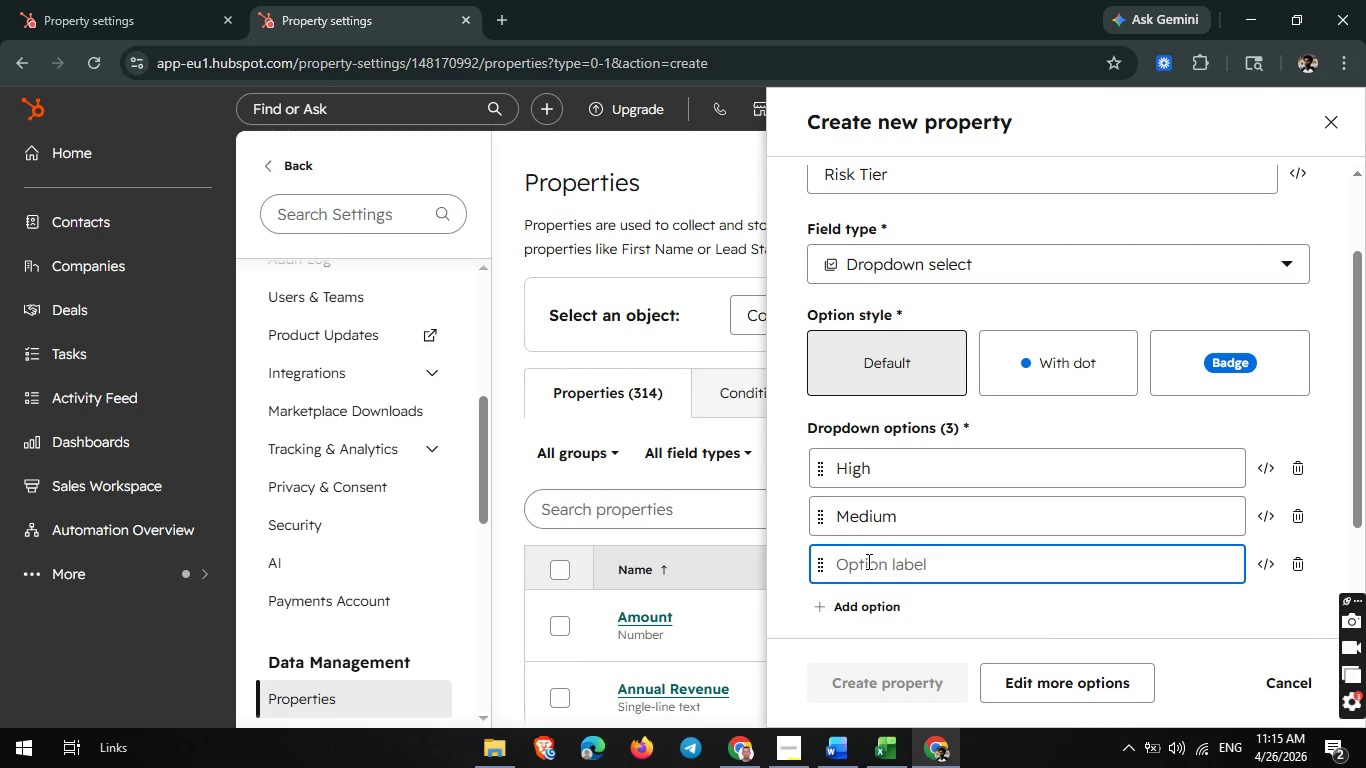 
type(Low)
 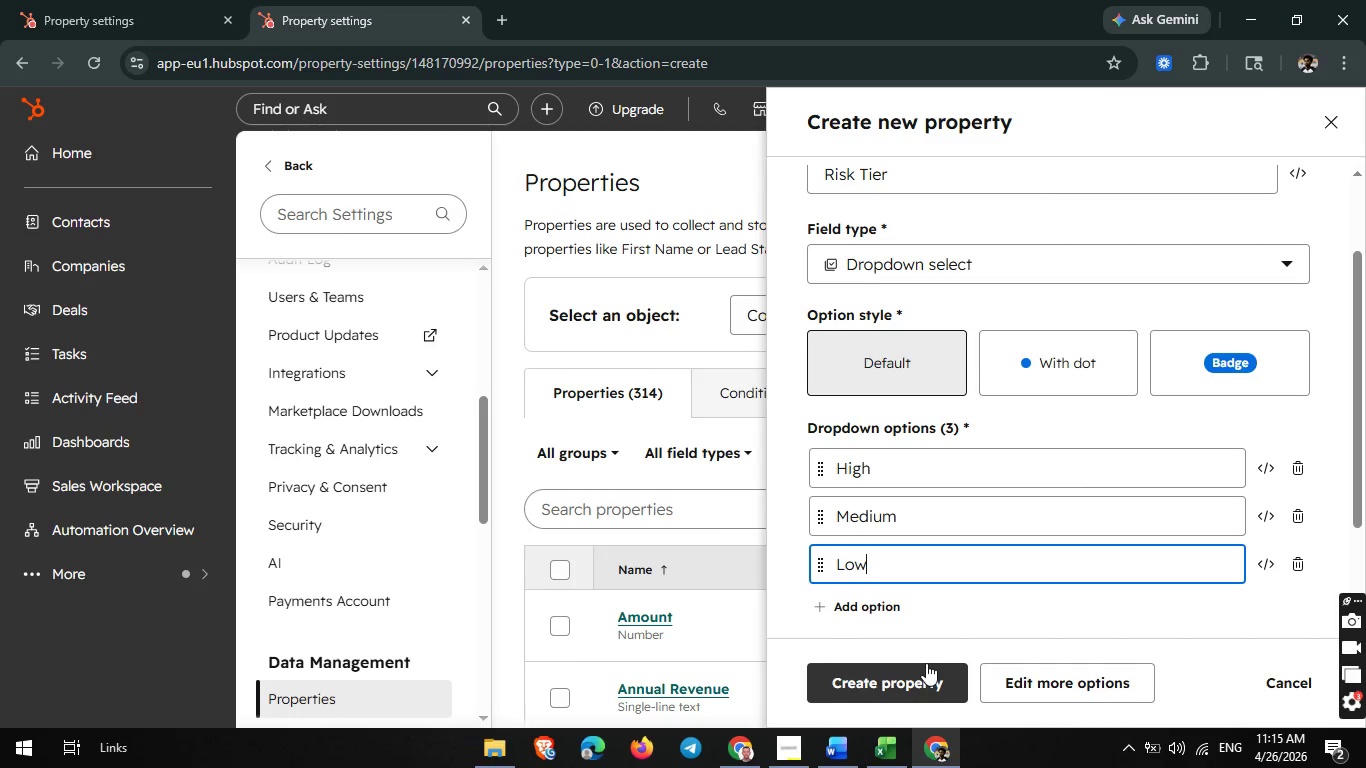 
wait(7.42)
 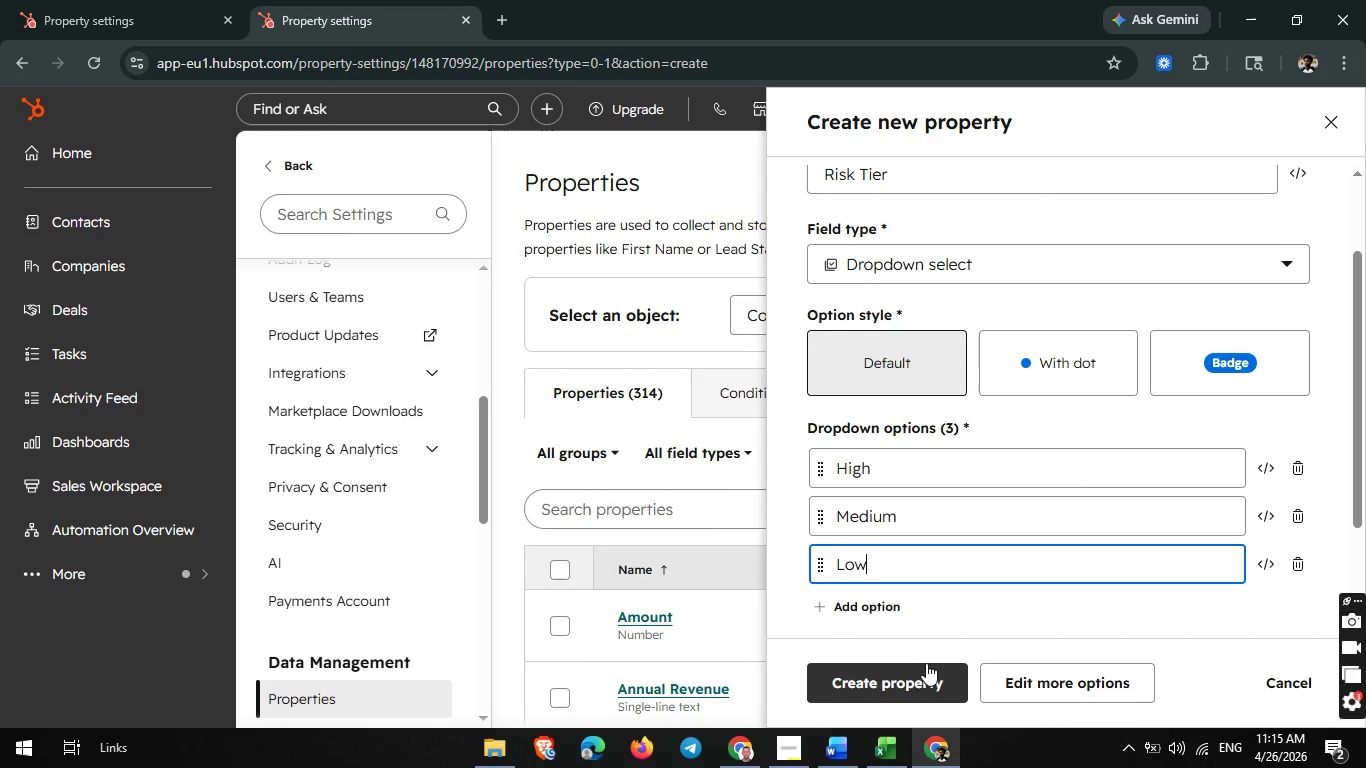 
left_click([910, 679])
 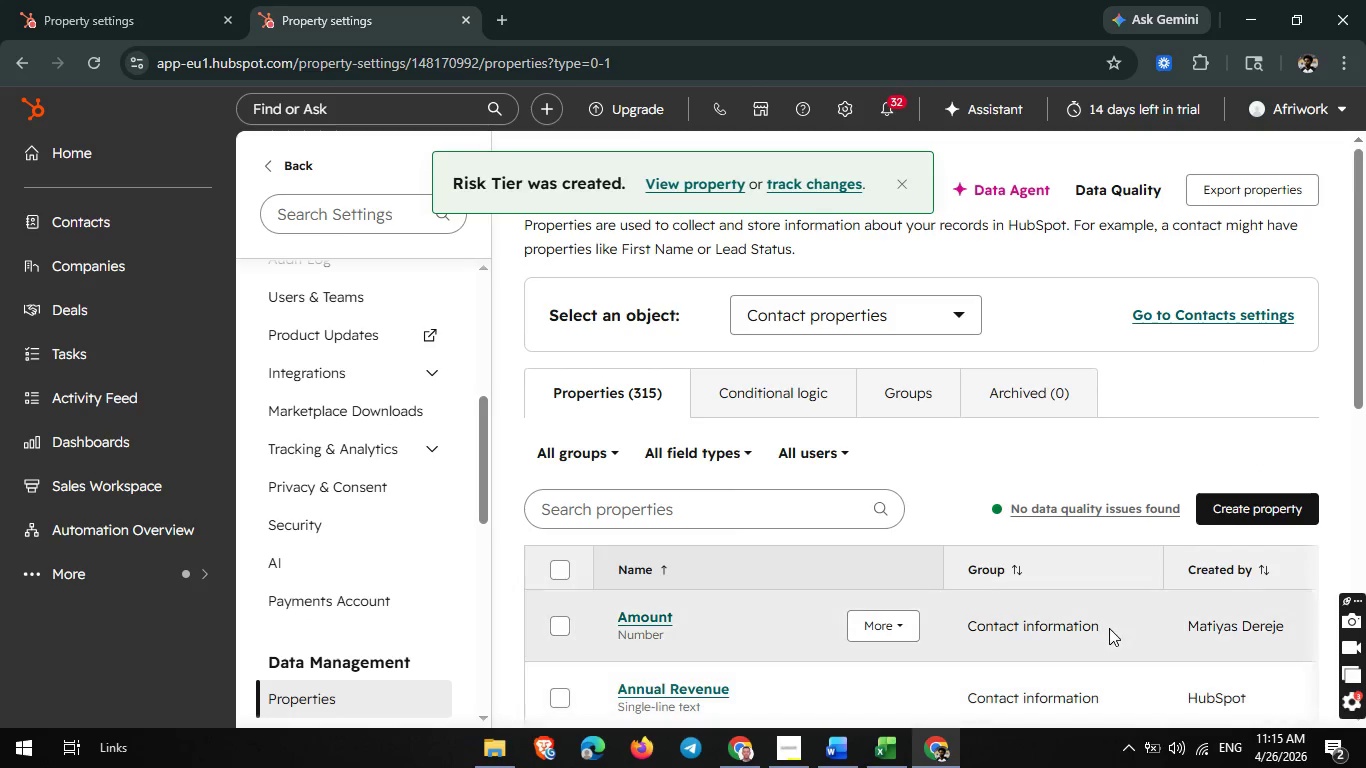 
left_click([1271, 501])
 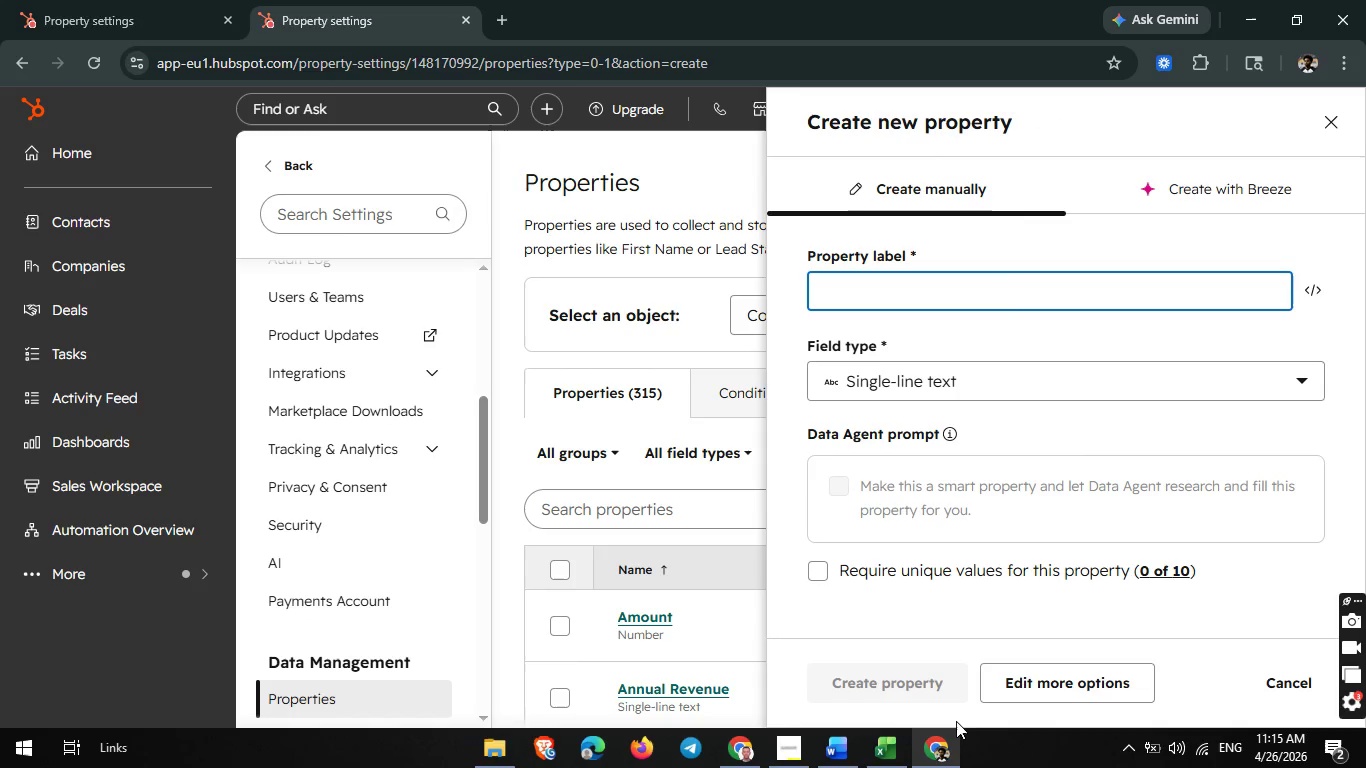 
left_click([933, 750])
 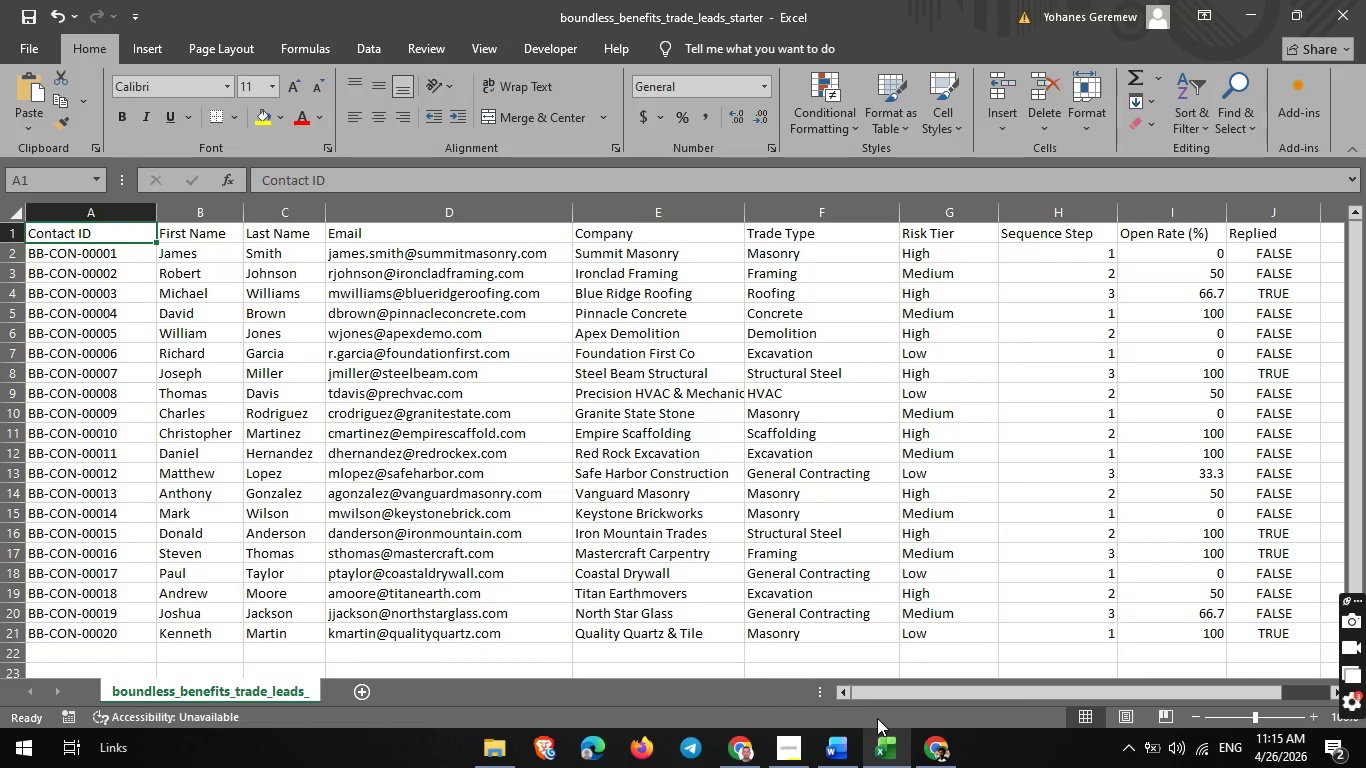 
wait(10.52)
 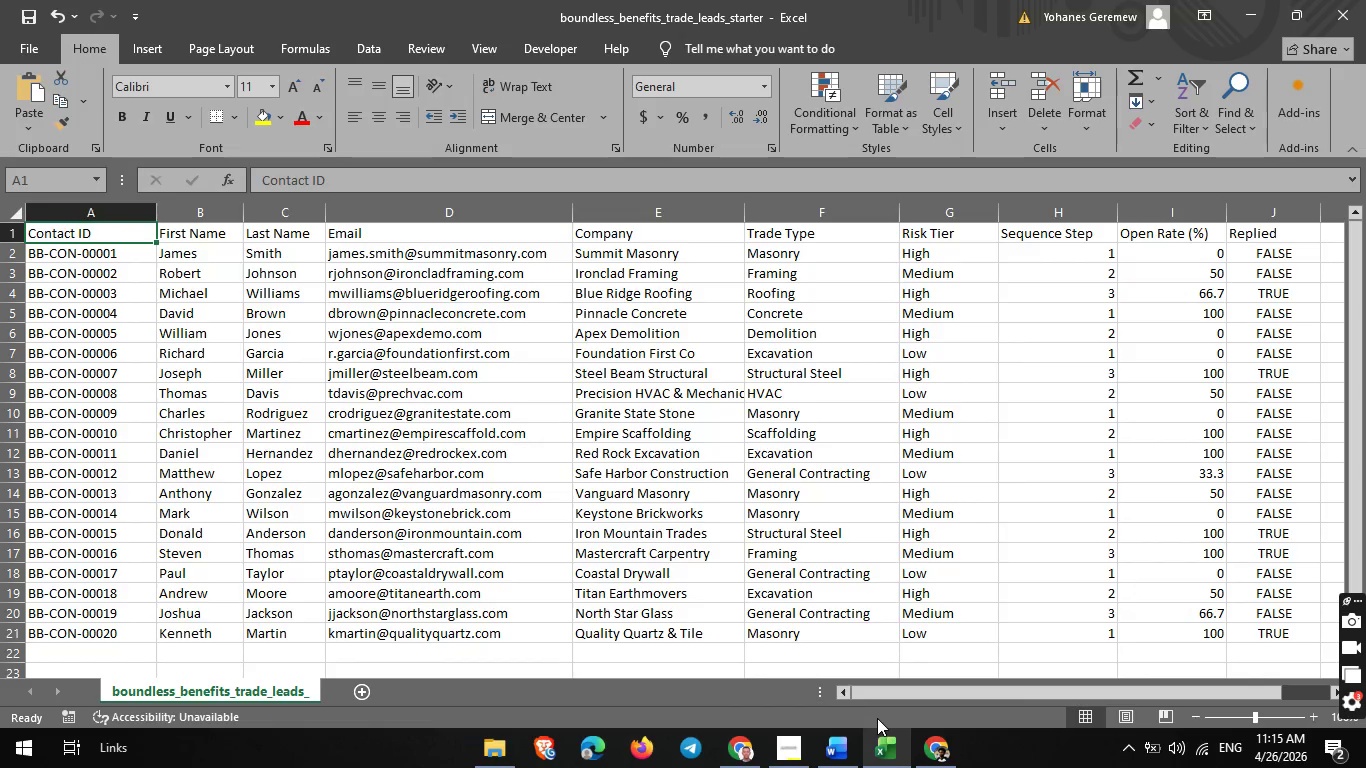 
left_click([958, 680])
 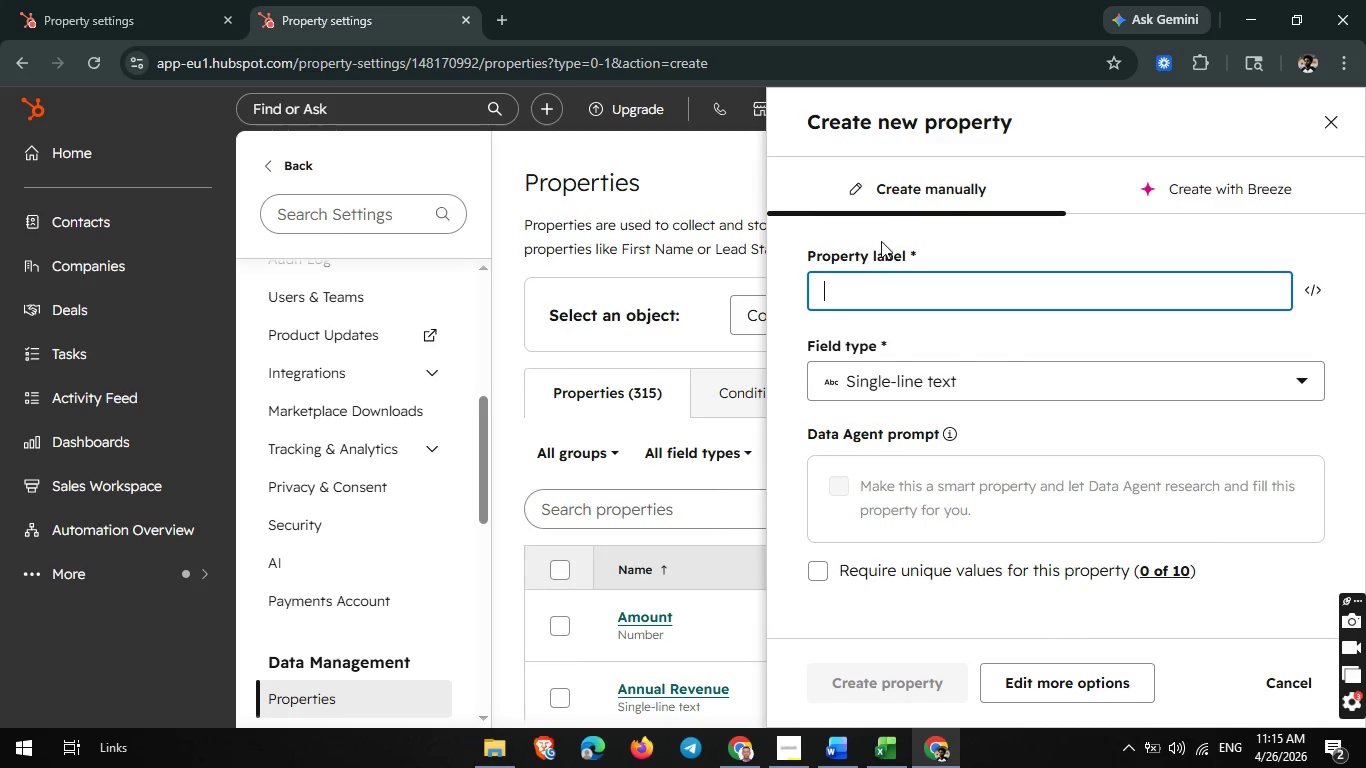 
left_click([866, 281])
 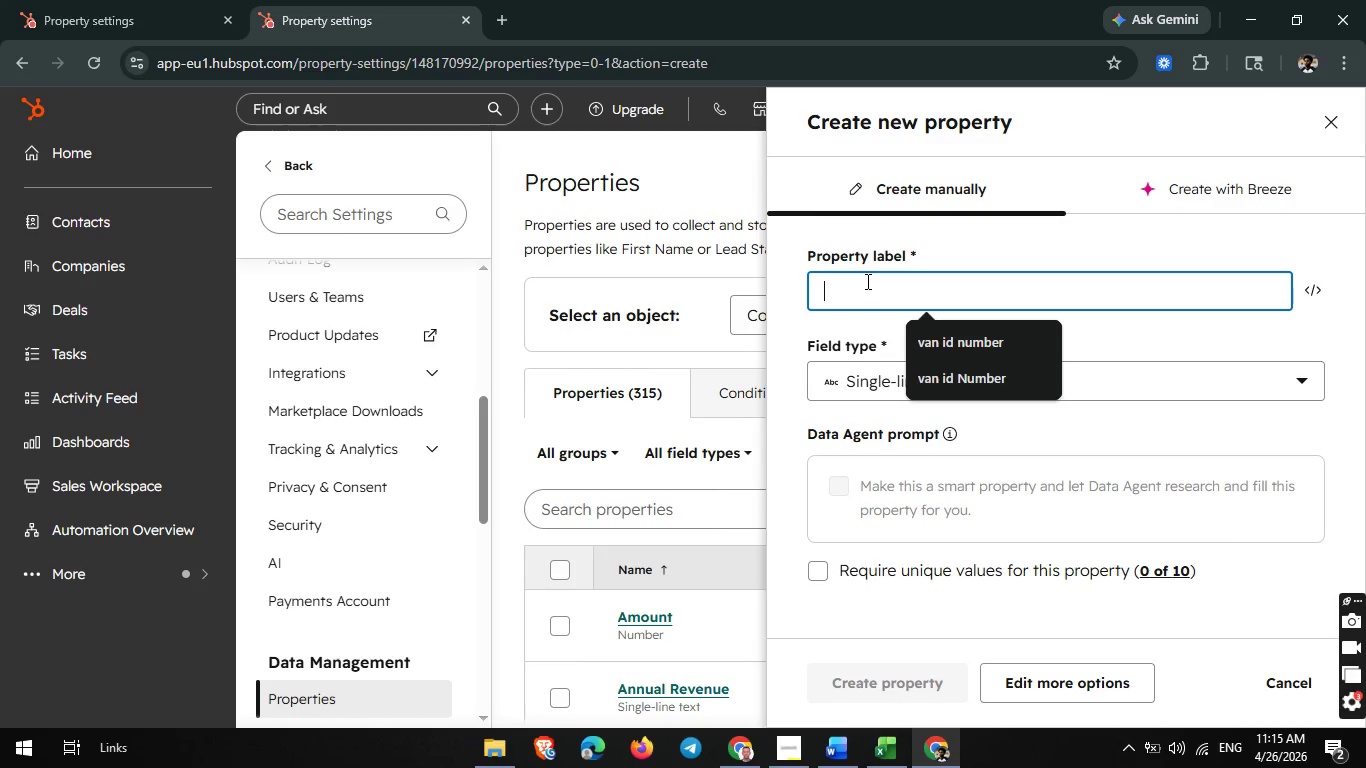 
type(w[Delete][Delete])
key(Backspace)
type(E)
key(Backspace)
type(Sew)
key(Backspace)
type(quences)
key(Backspace)
 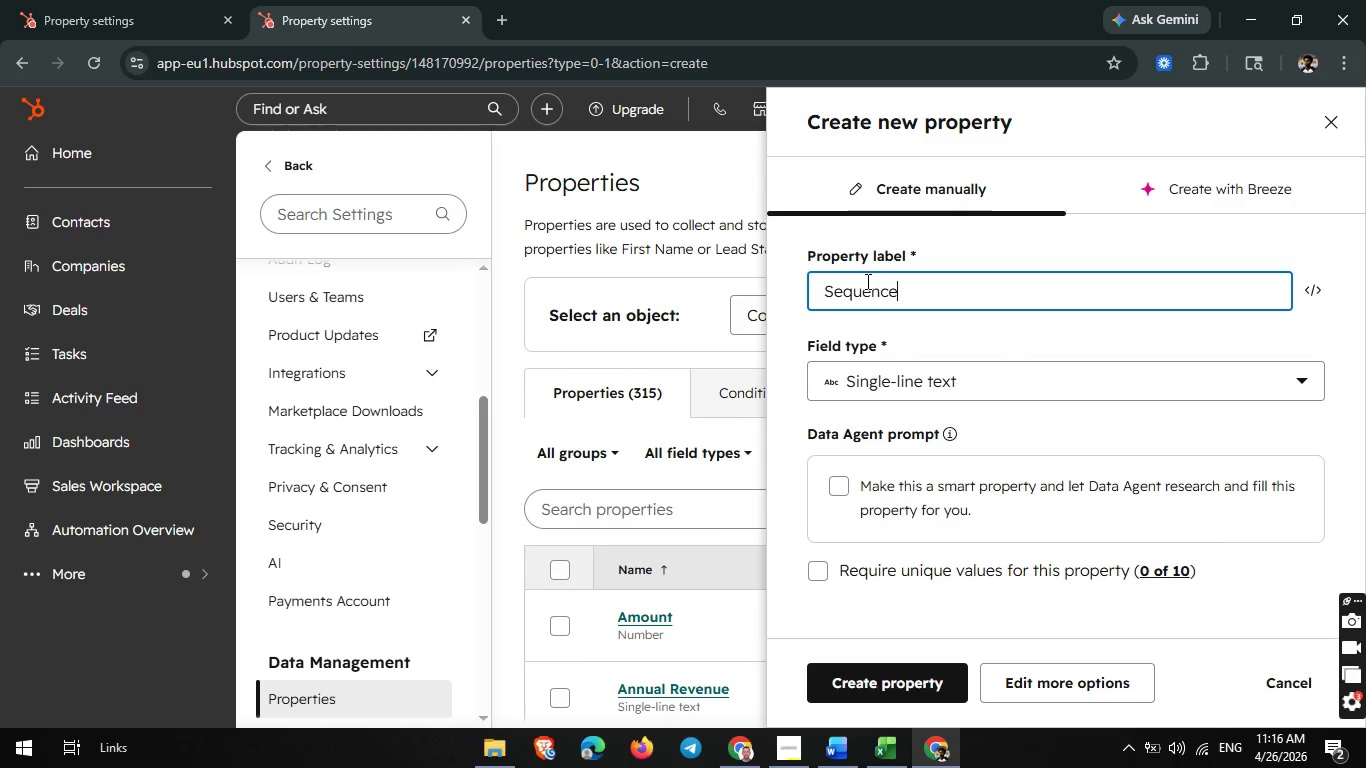 
left_click([945, 765])
 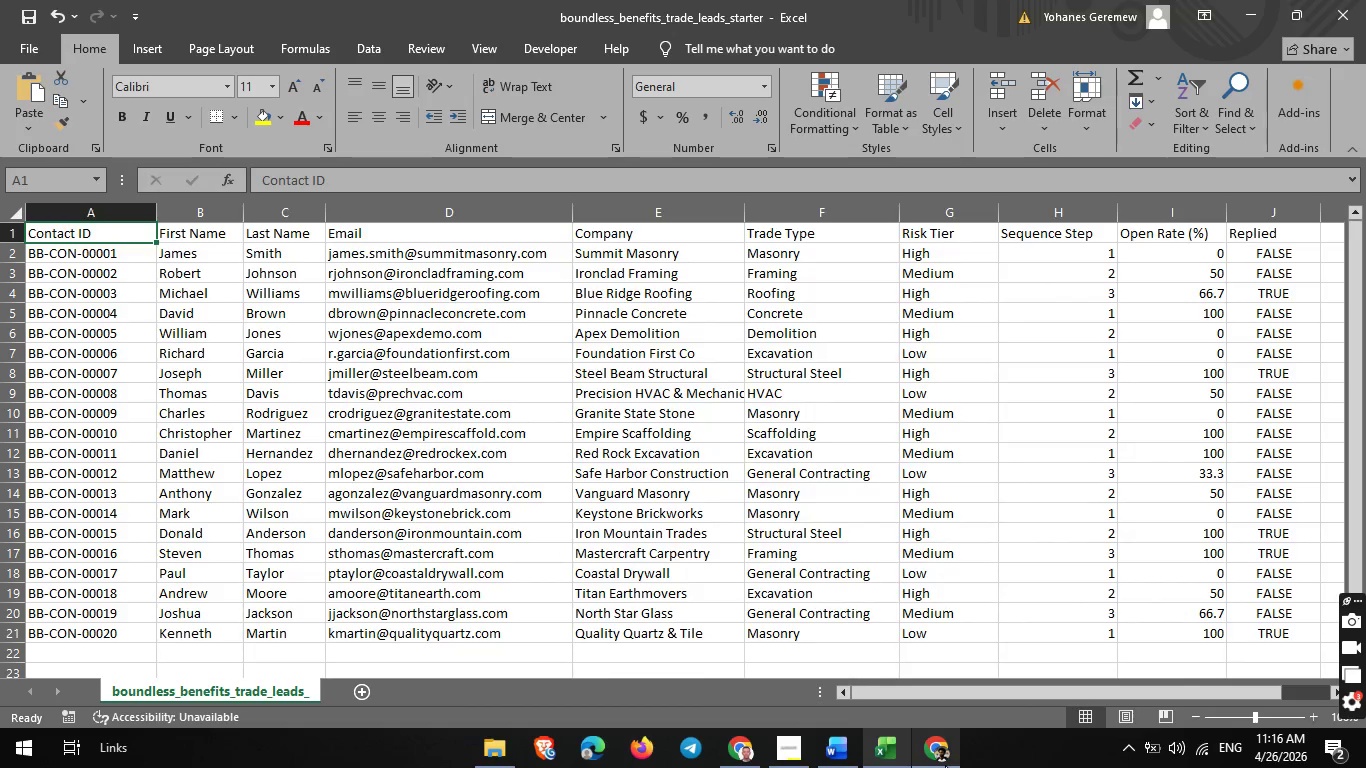 
left_click([945, 765])
 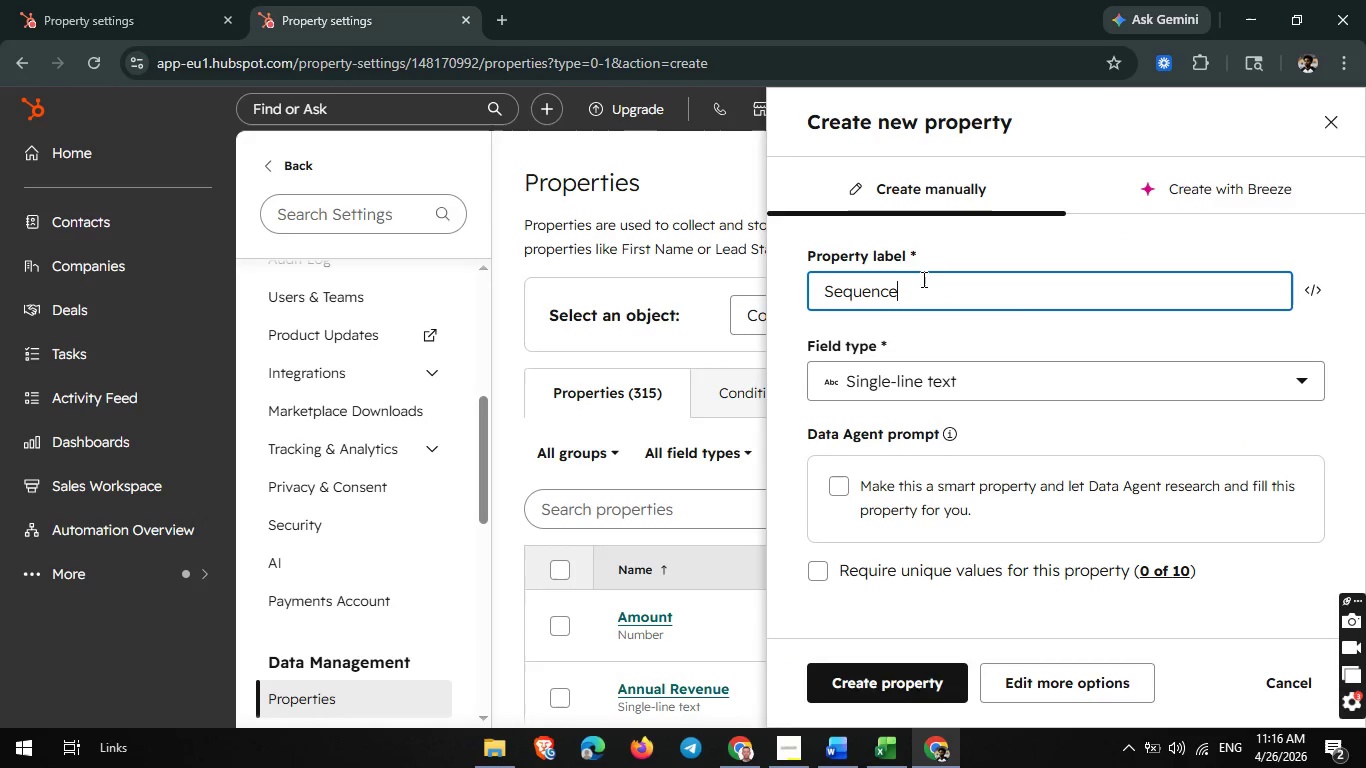 
type( Step)
 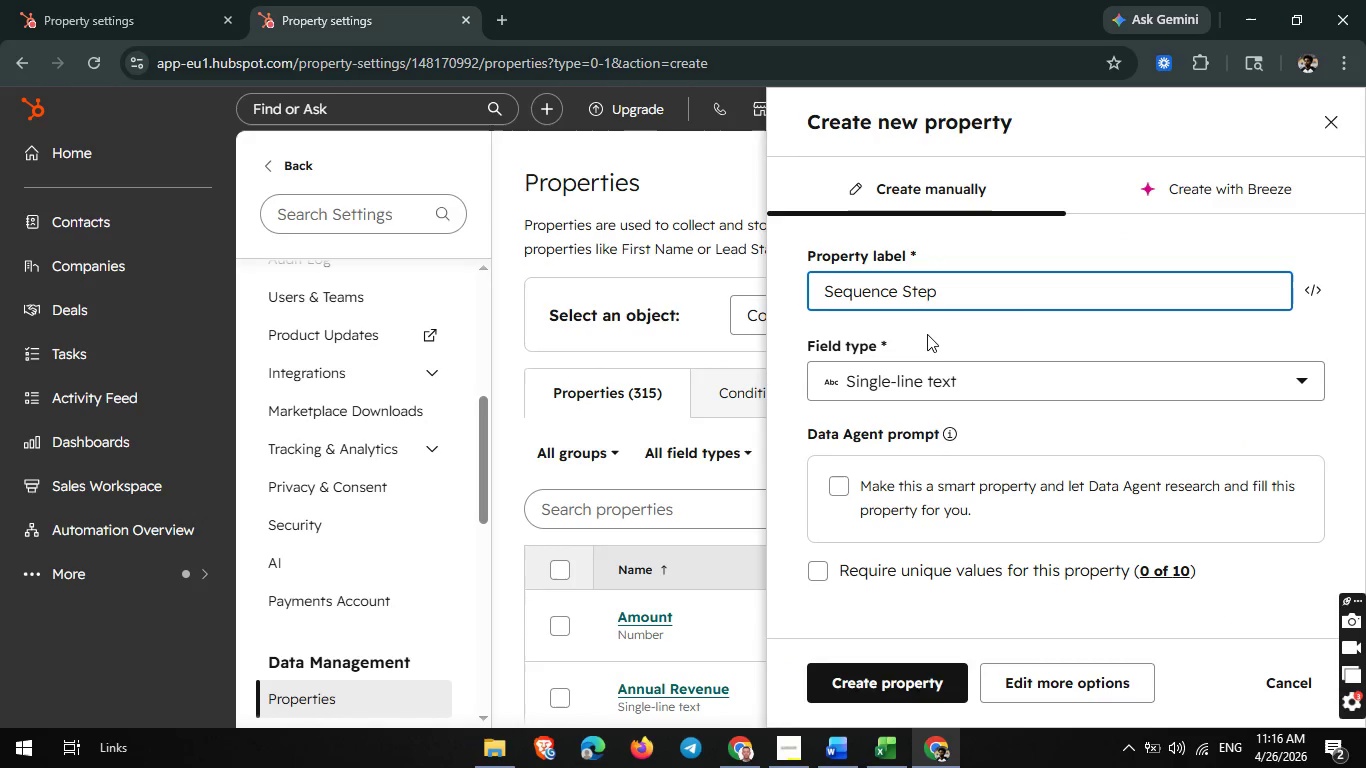 
left_click([934, 371])
 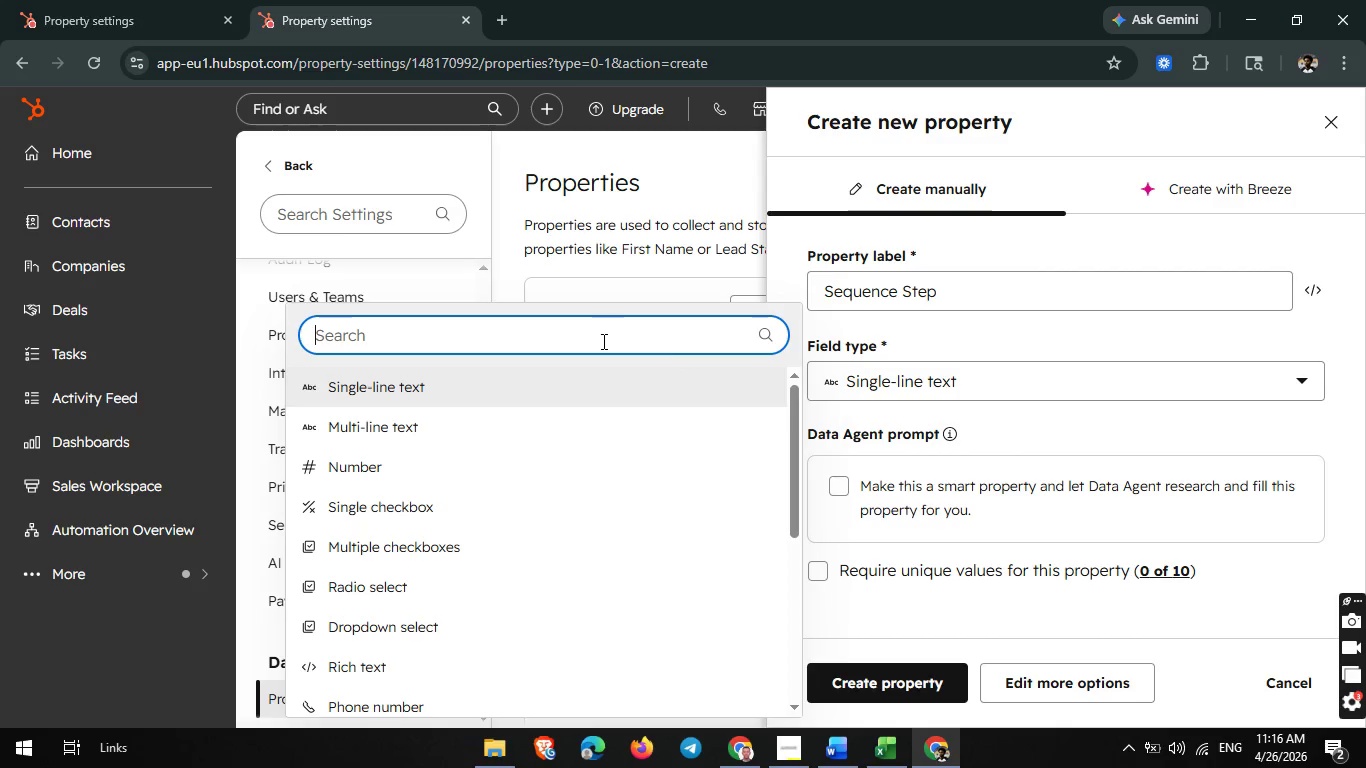 
wait(7.44)
 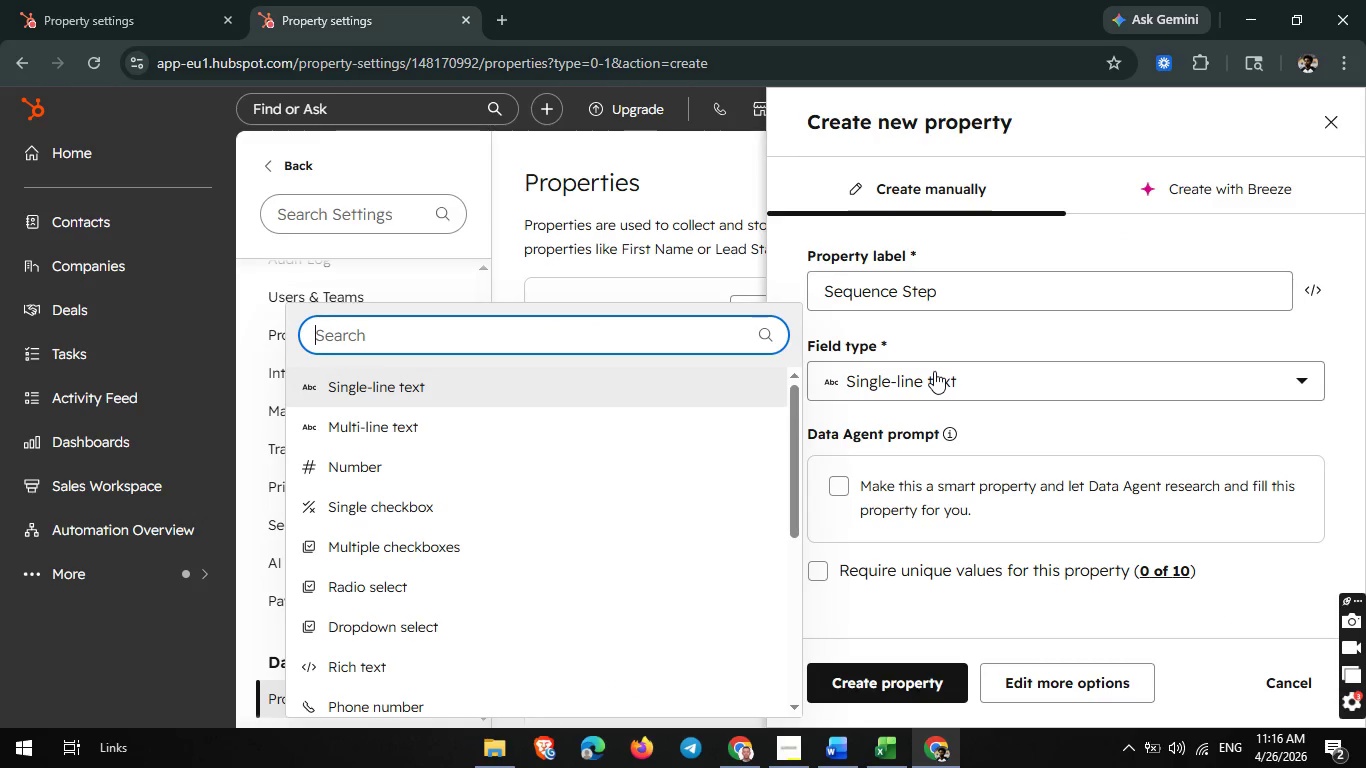 
type(nu)
 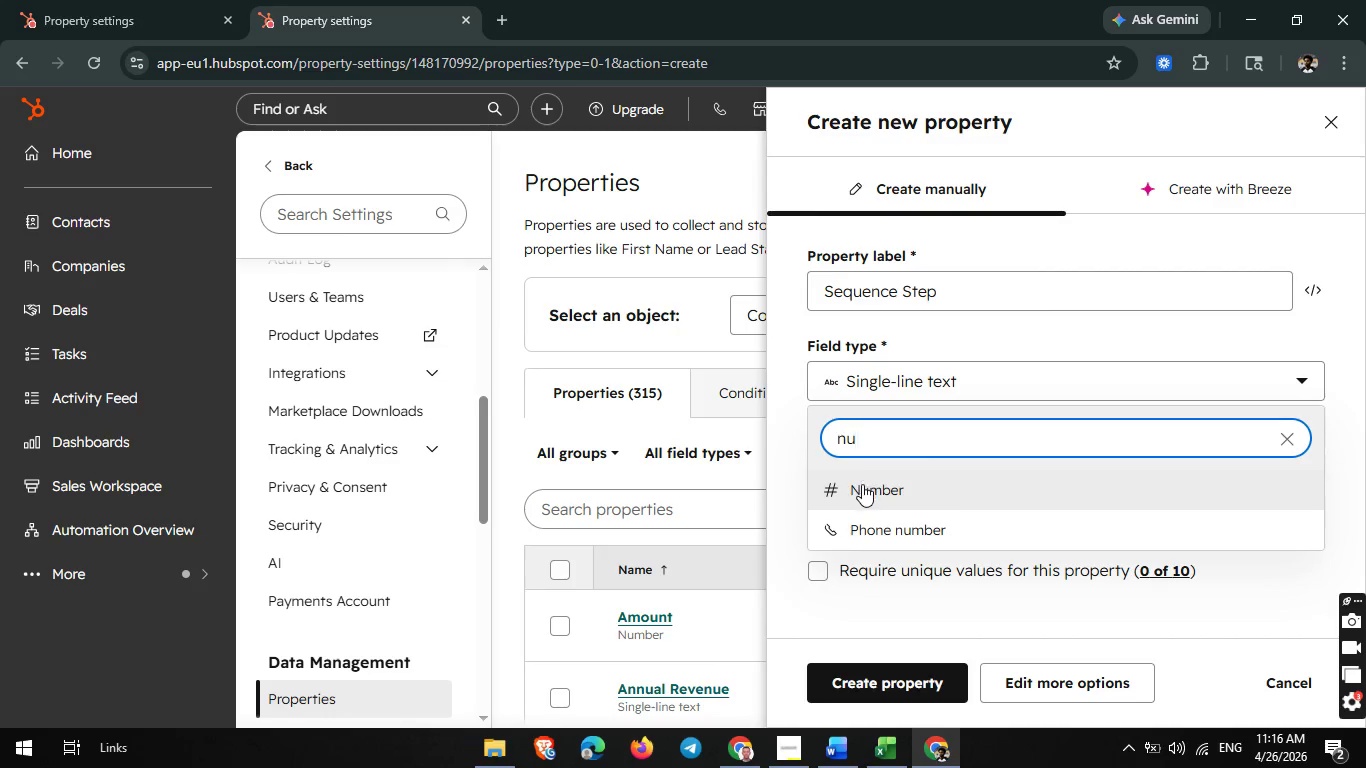 
left_click([862, 488])
 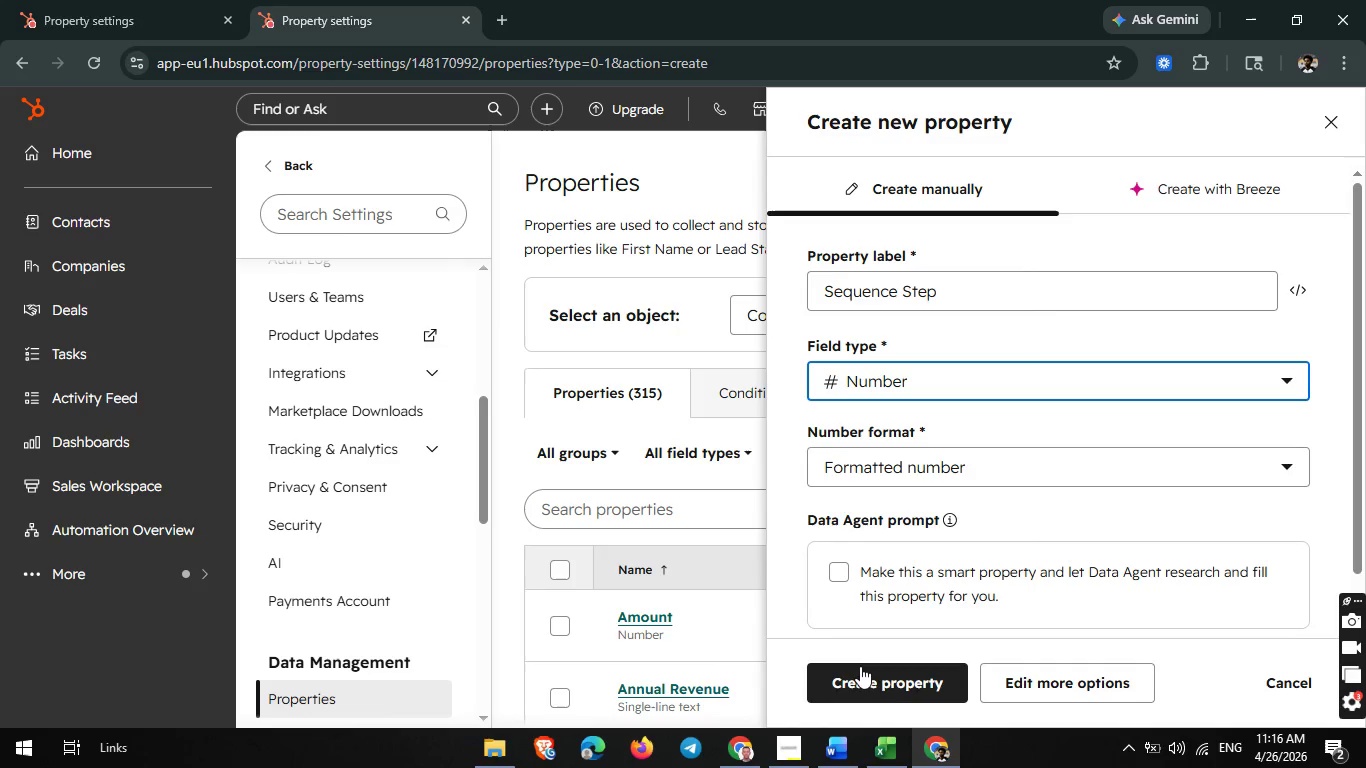 
left_click([859, 669])
 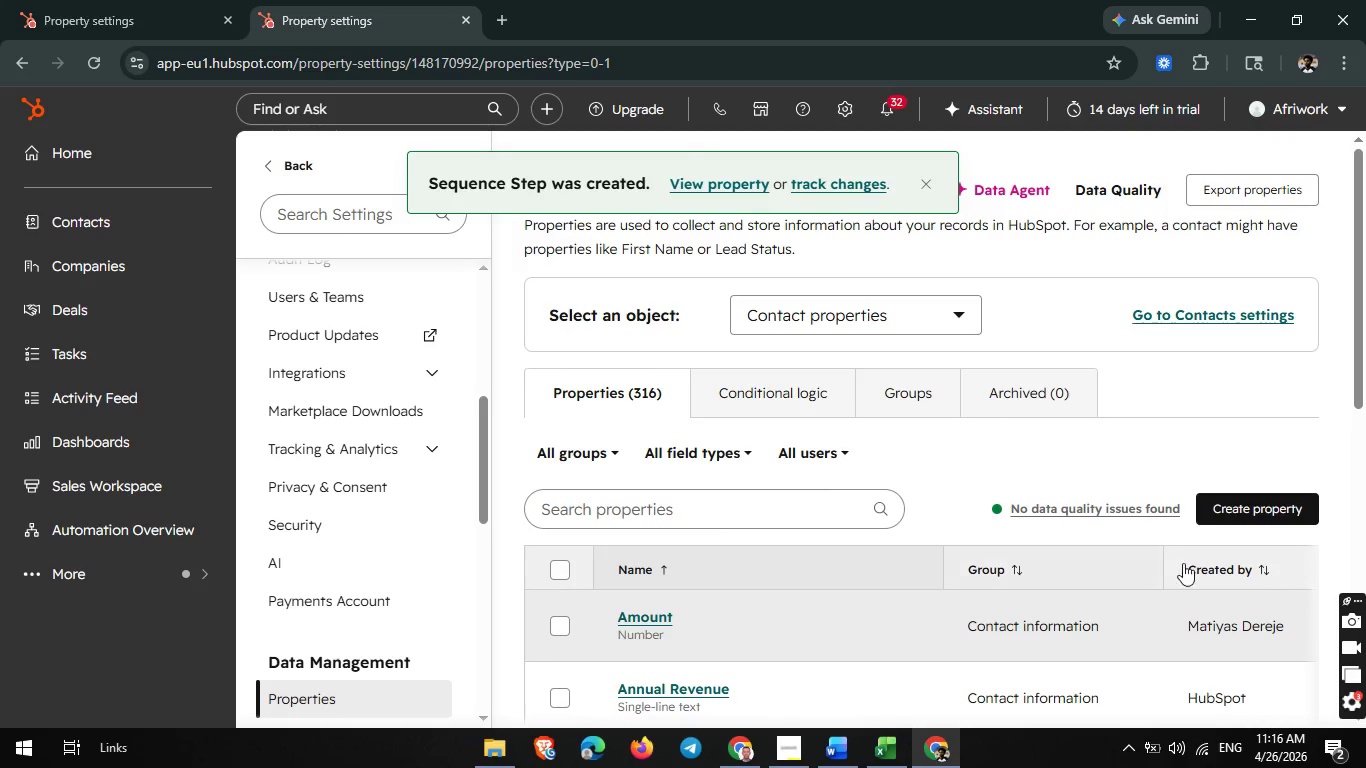 
left_click([1297, 513])
 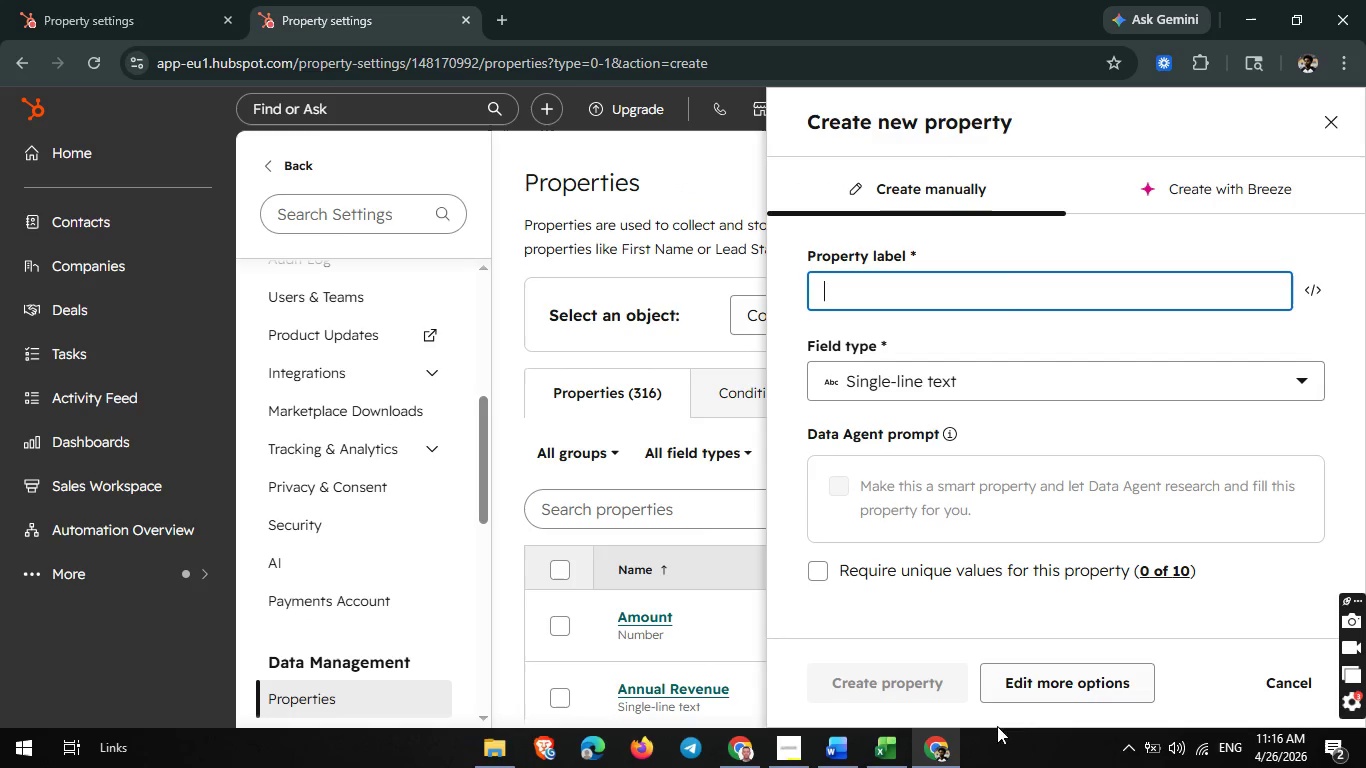 
left_click([941, 746])
 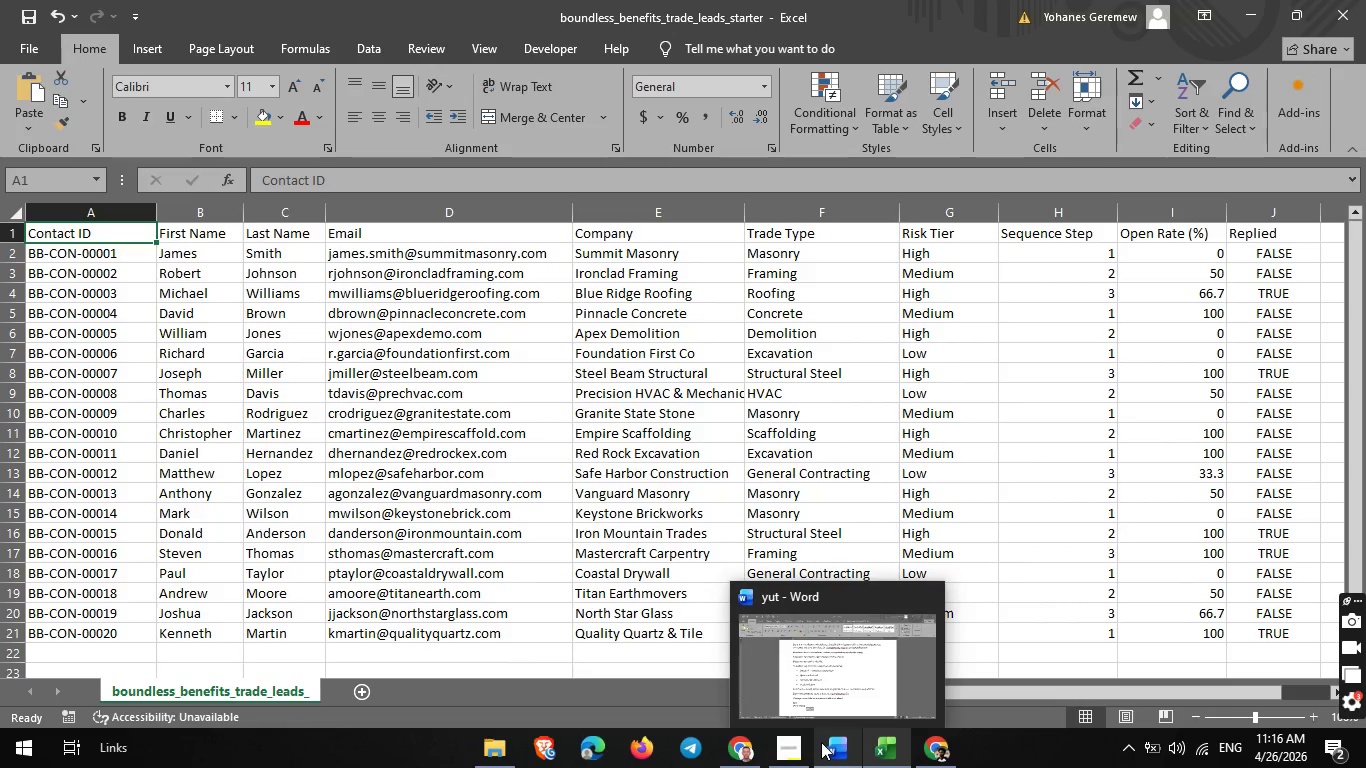 
wait(5.2)
 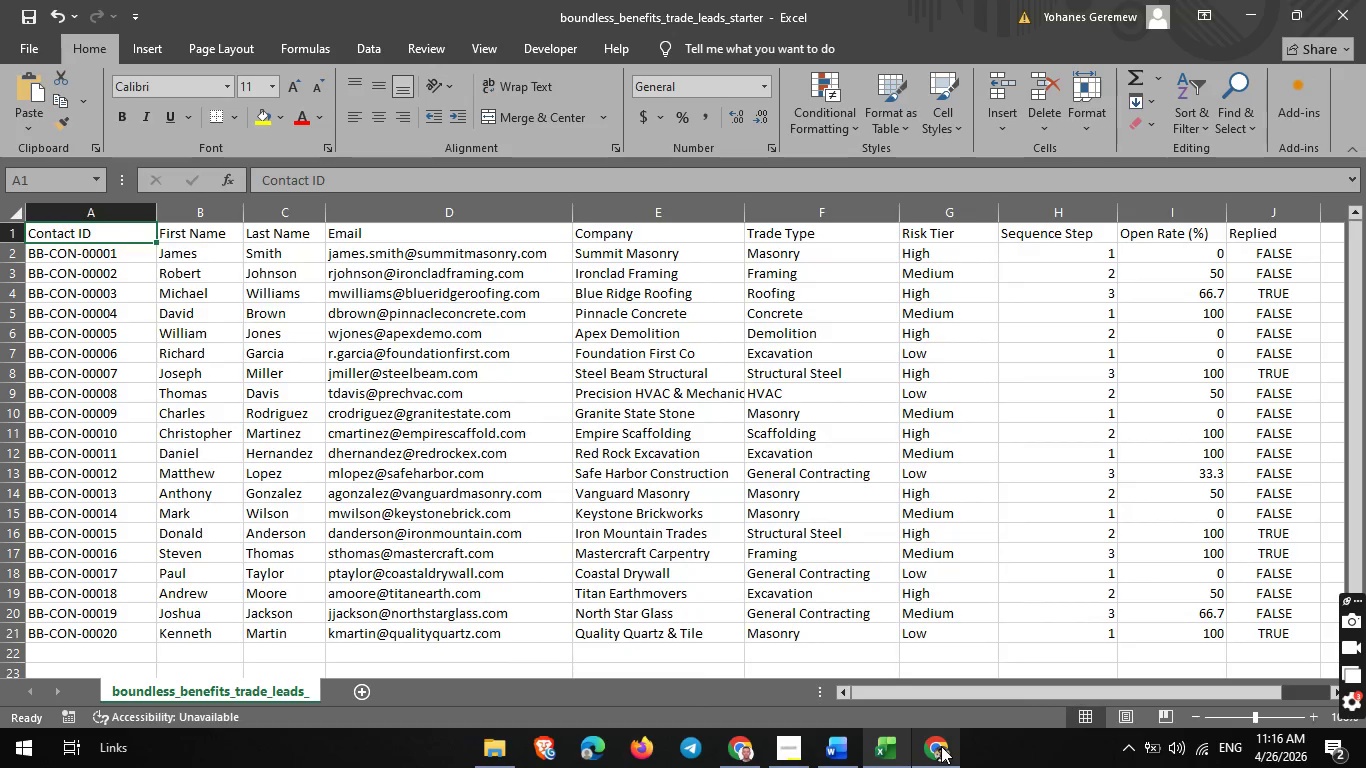 
mouse_move([791, 741])
 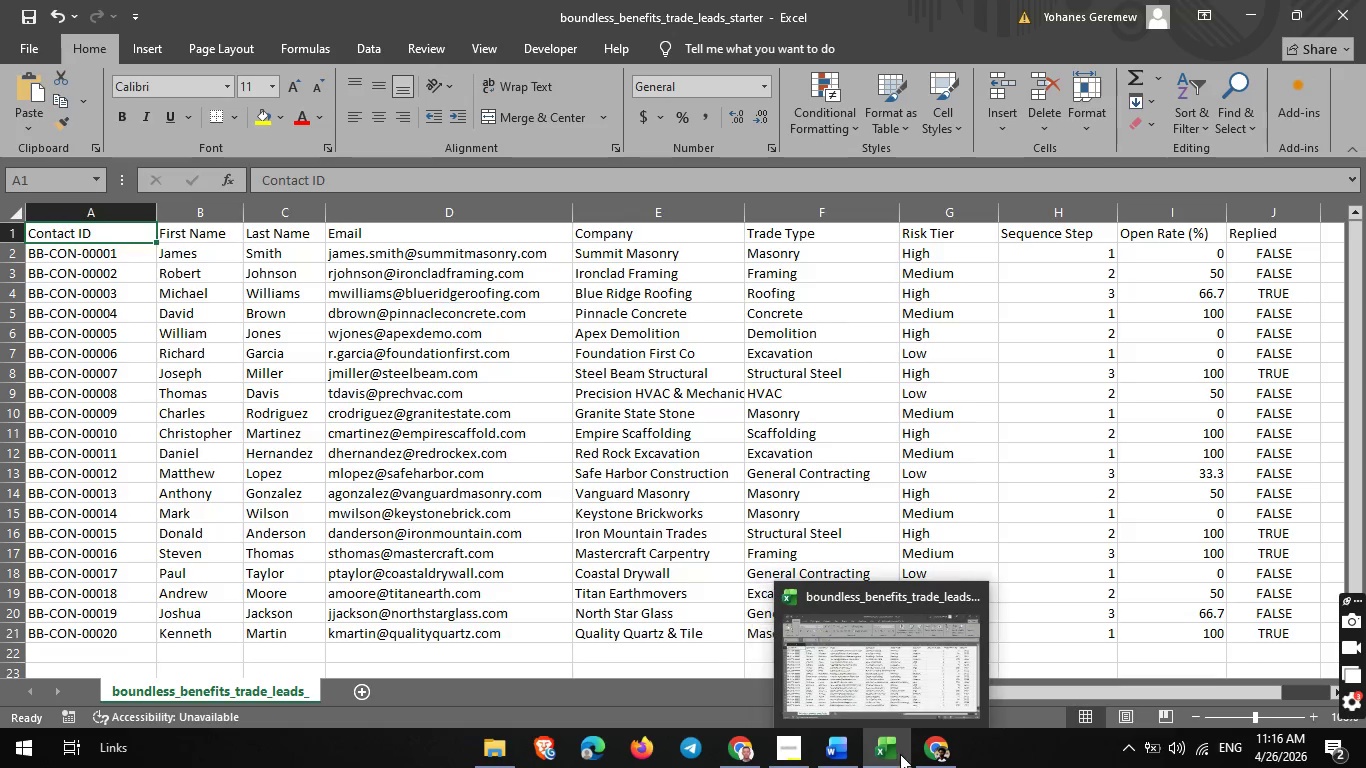 
mouse_move([929, 738])
 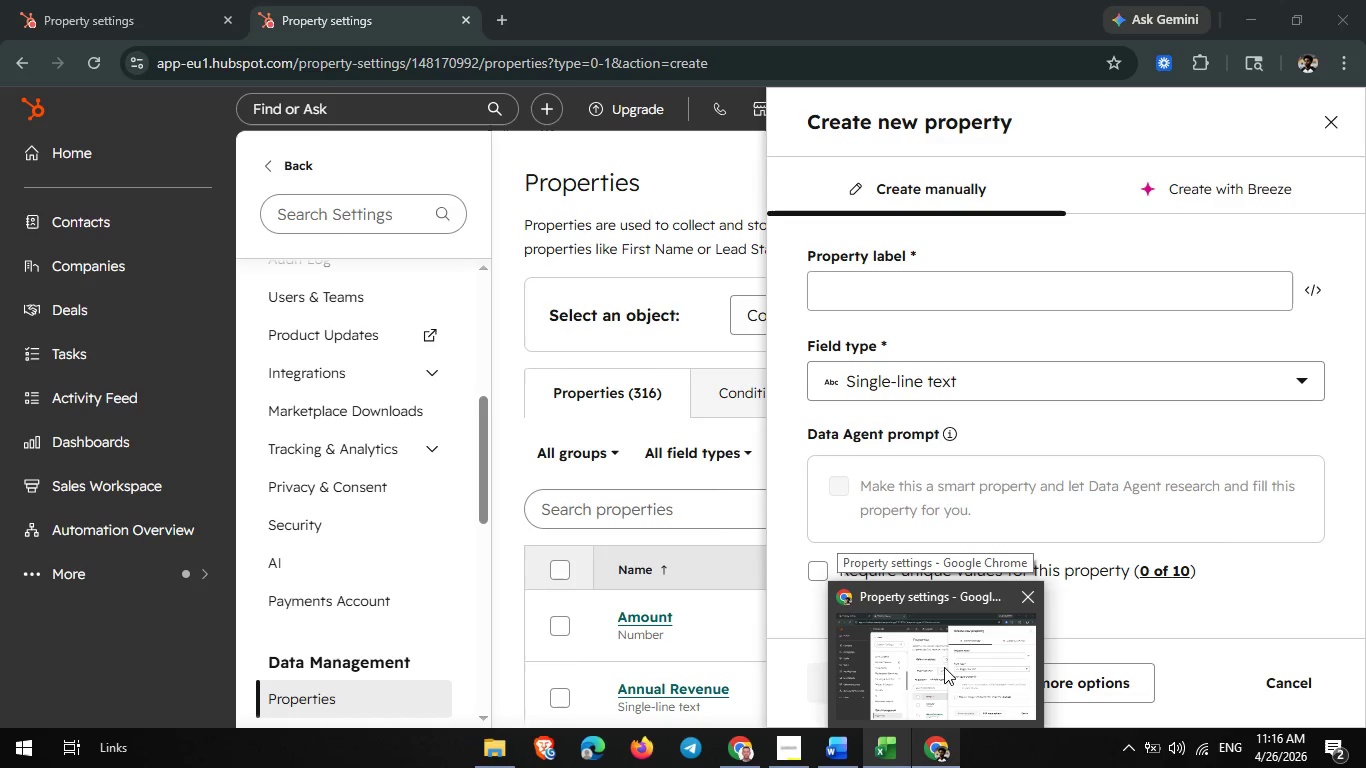 
left_click([945, 663])
 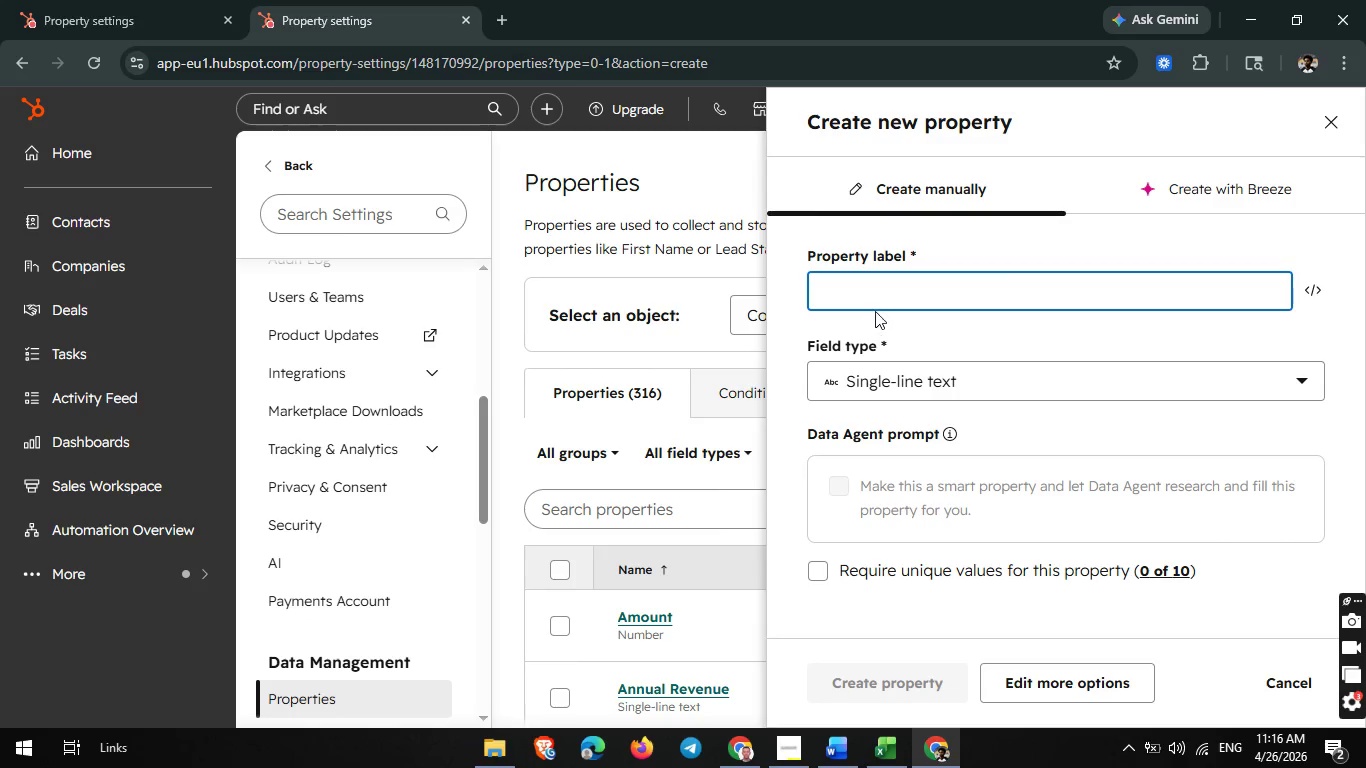 
left_click([874, 304])
 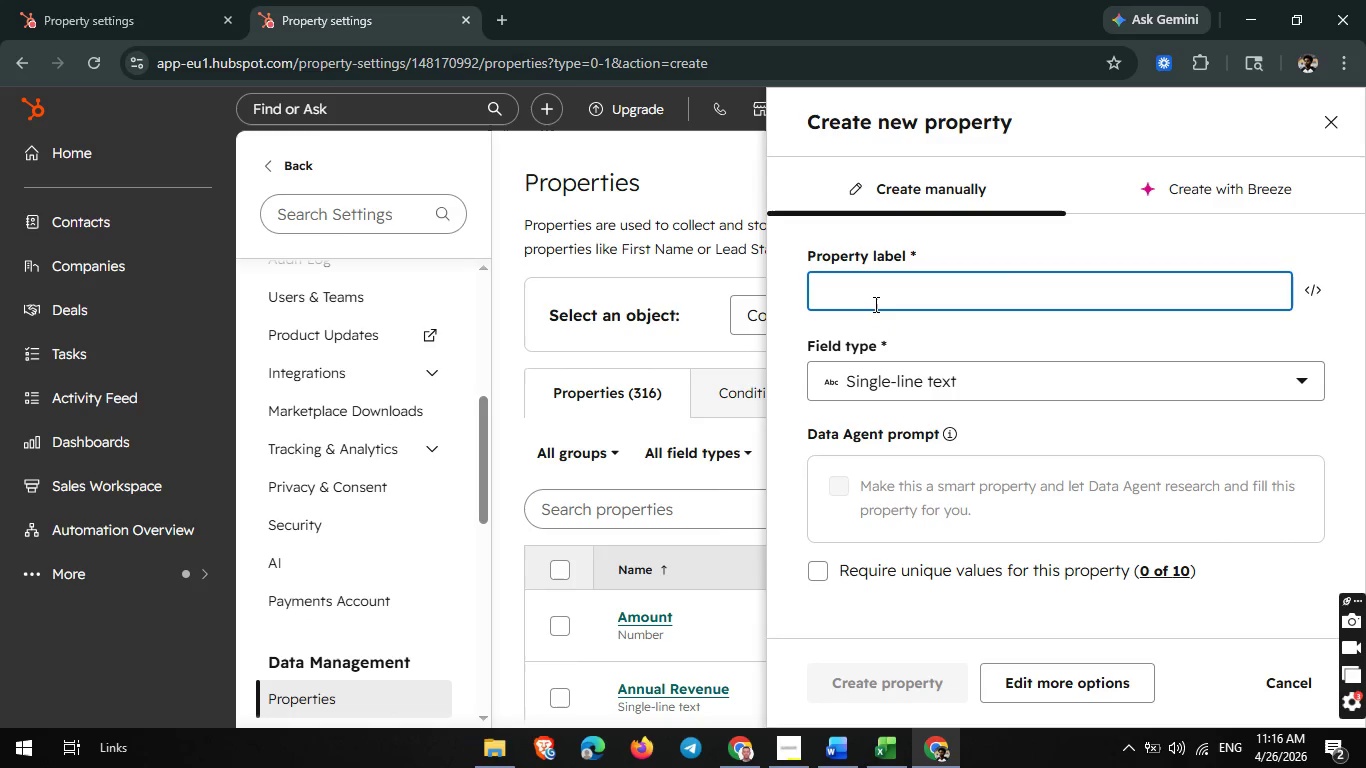 
type(Open Rate ()
 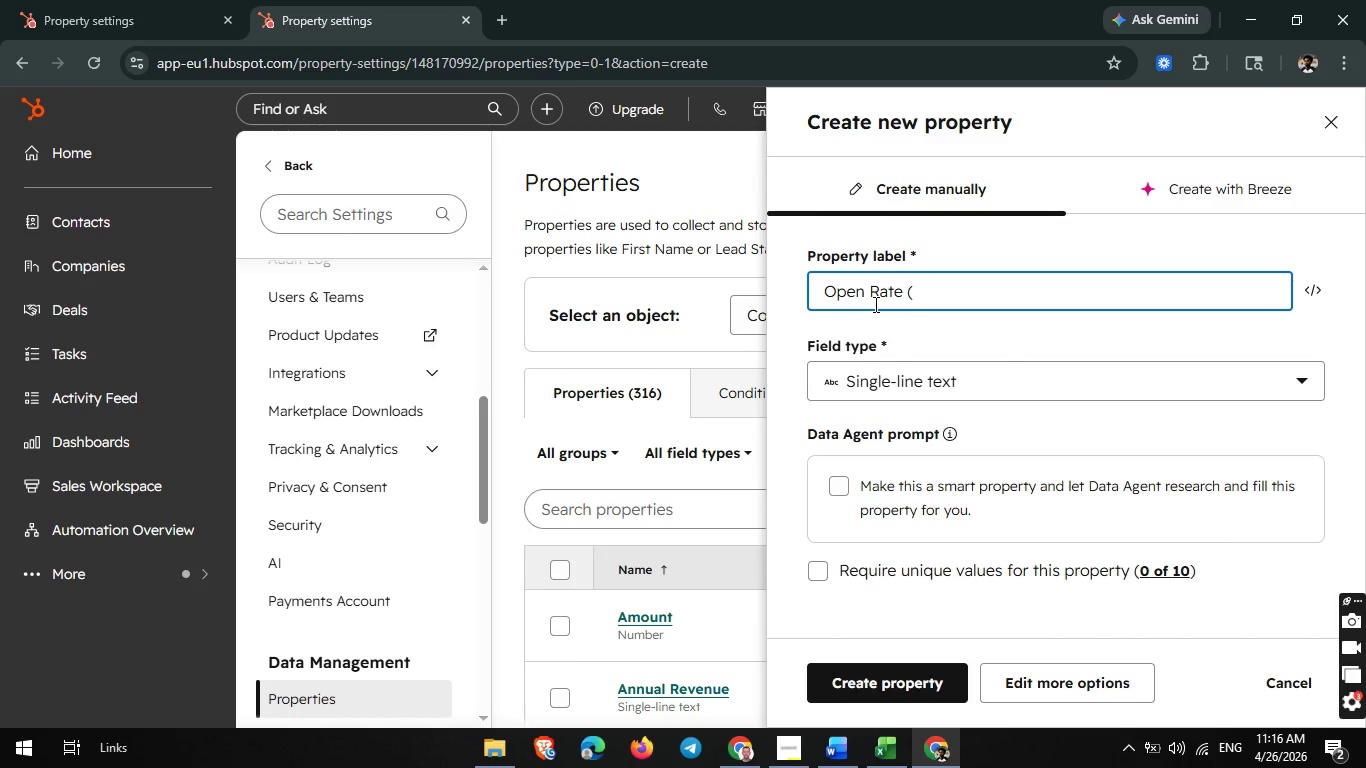 
type(%))
 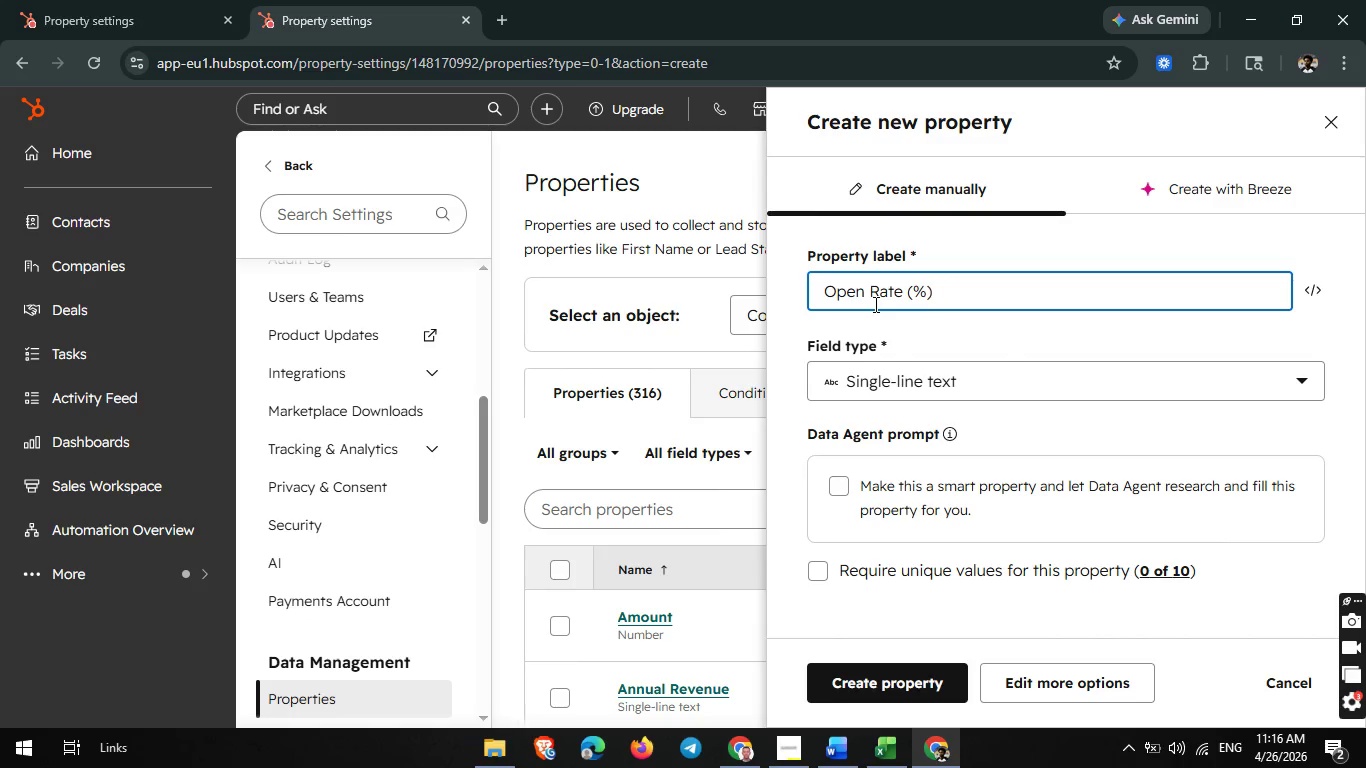 
left_click([876, 374])
 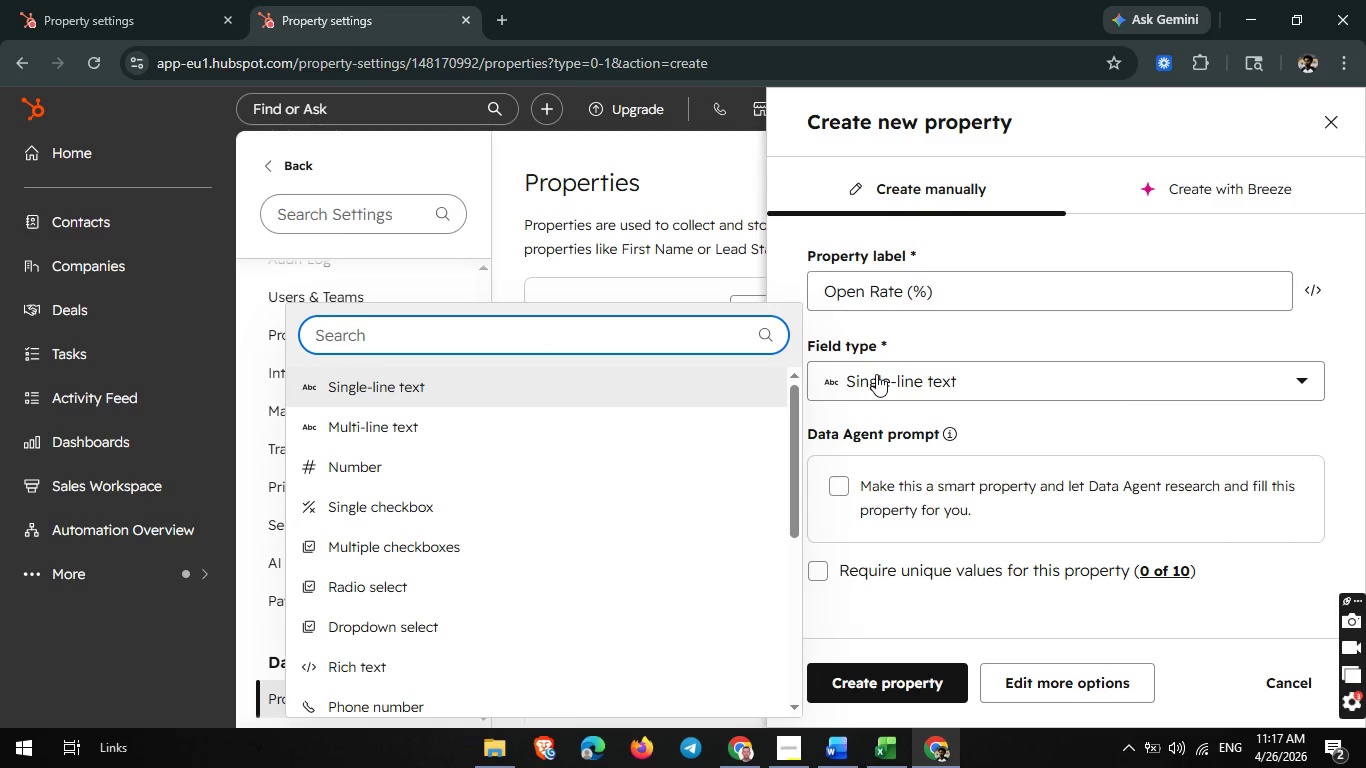 
type(nu)
 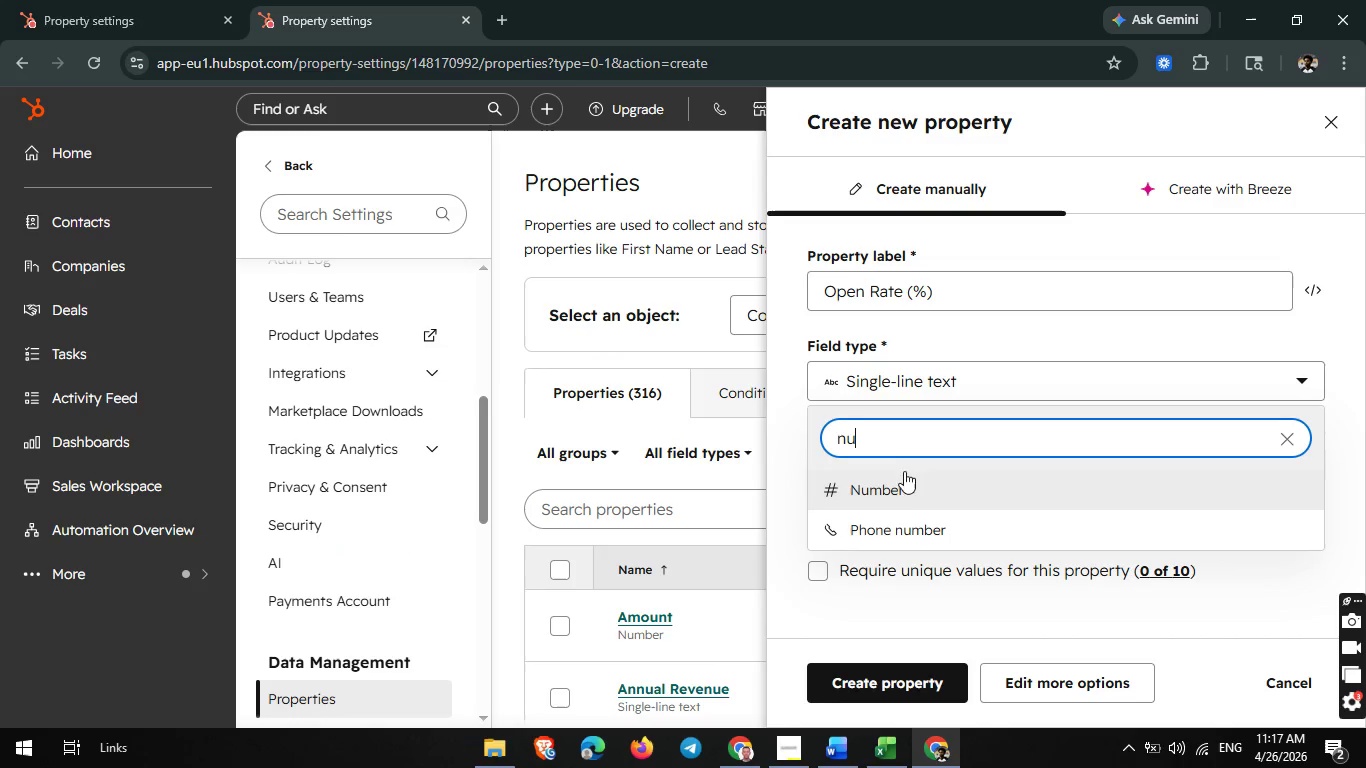 
left_click([902, 490])
 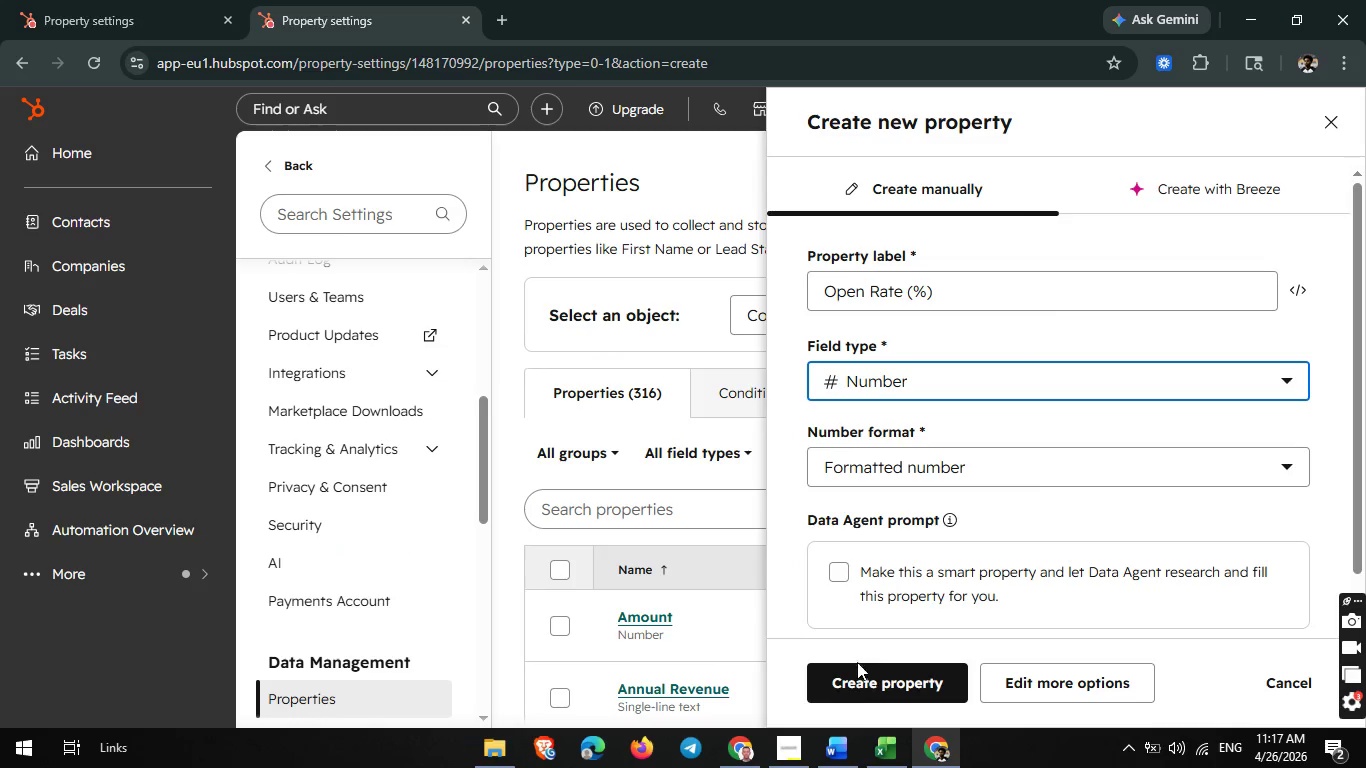 
left_click([857, 667])
 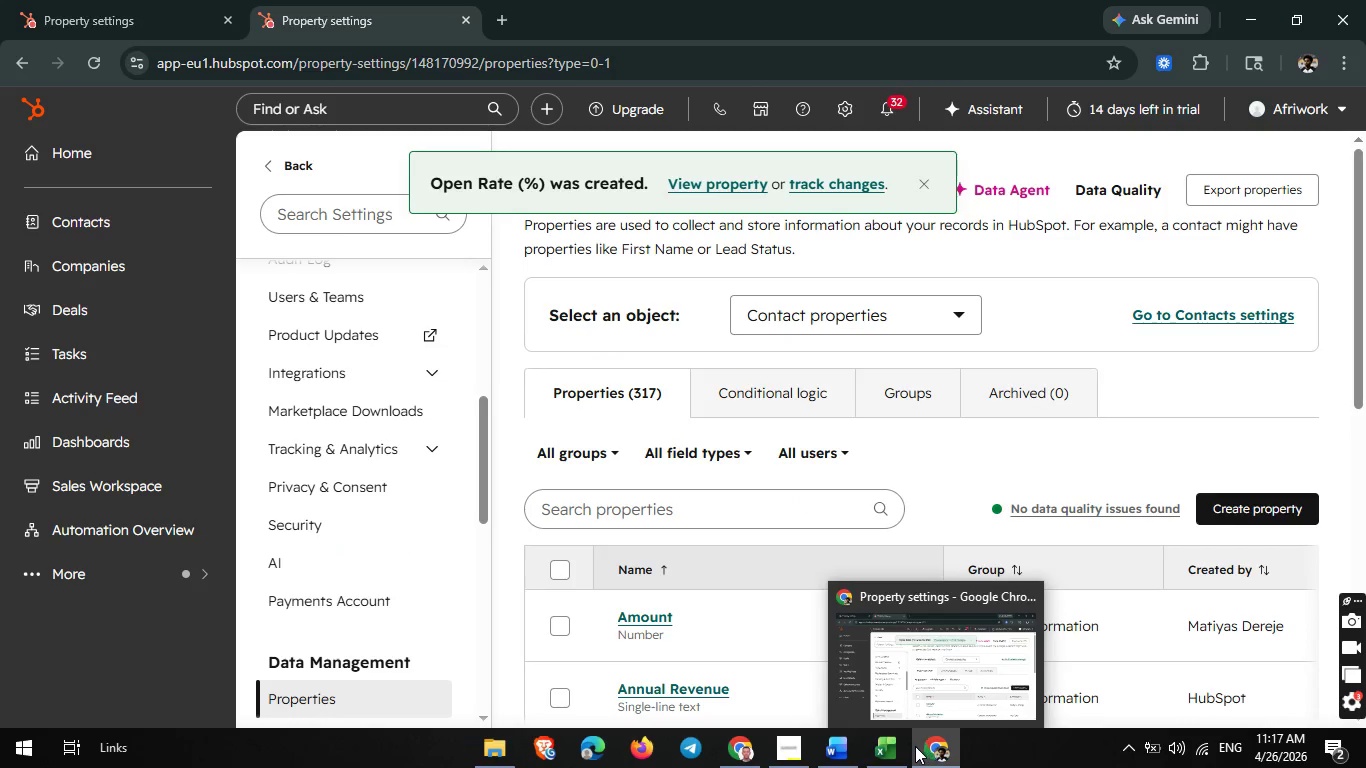 
left_click([918, 745])
 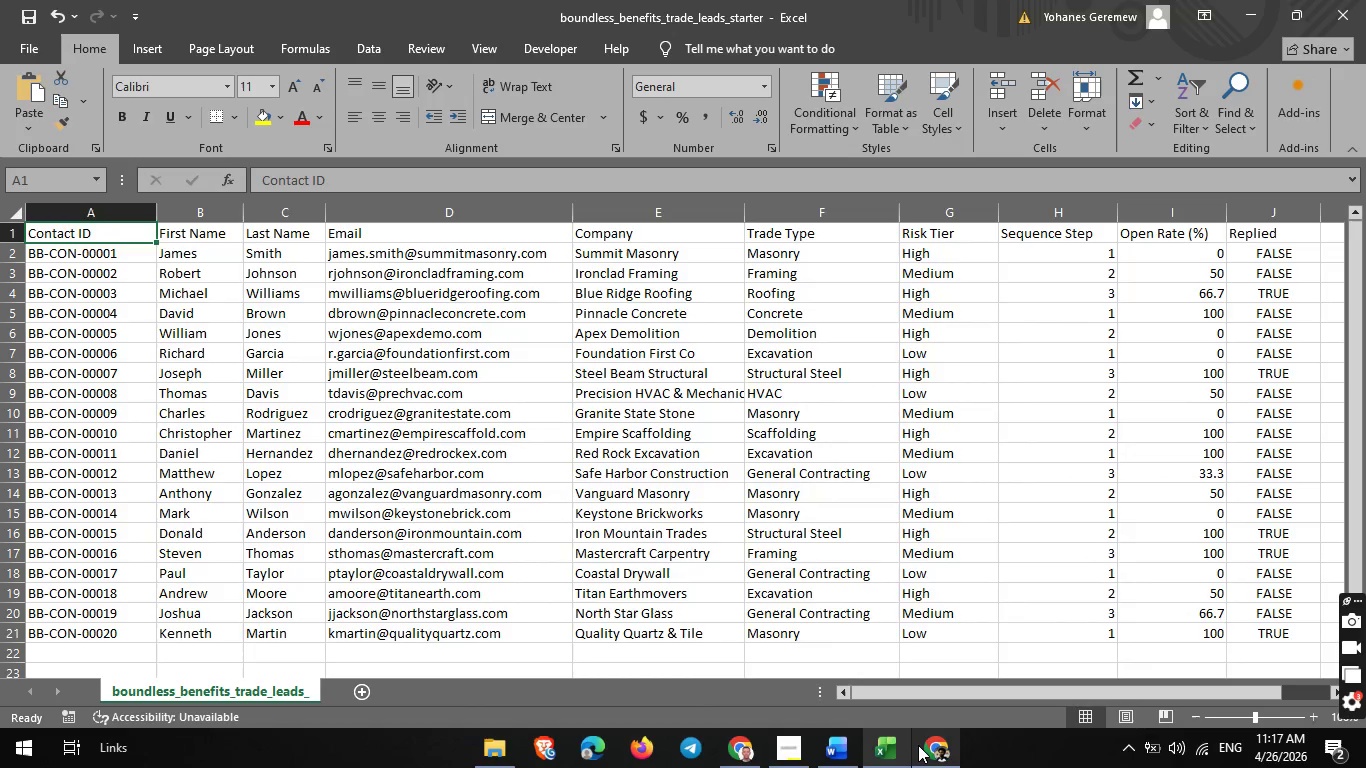 
wait(12.52)
 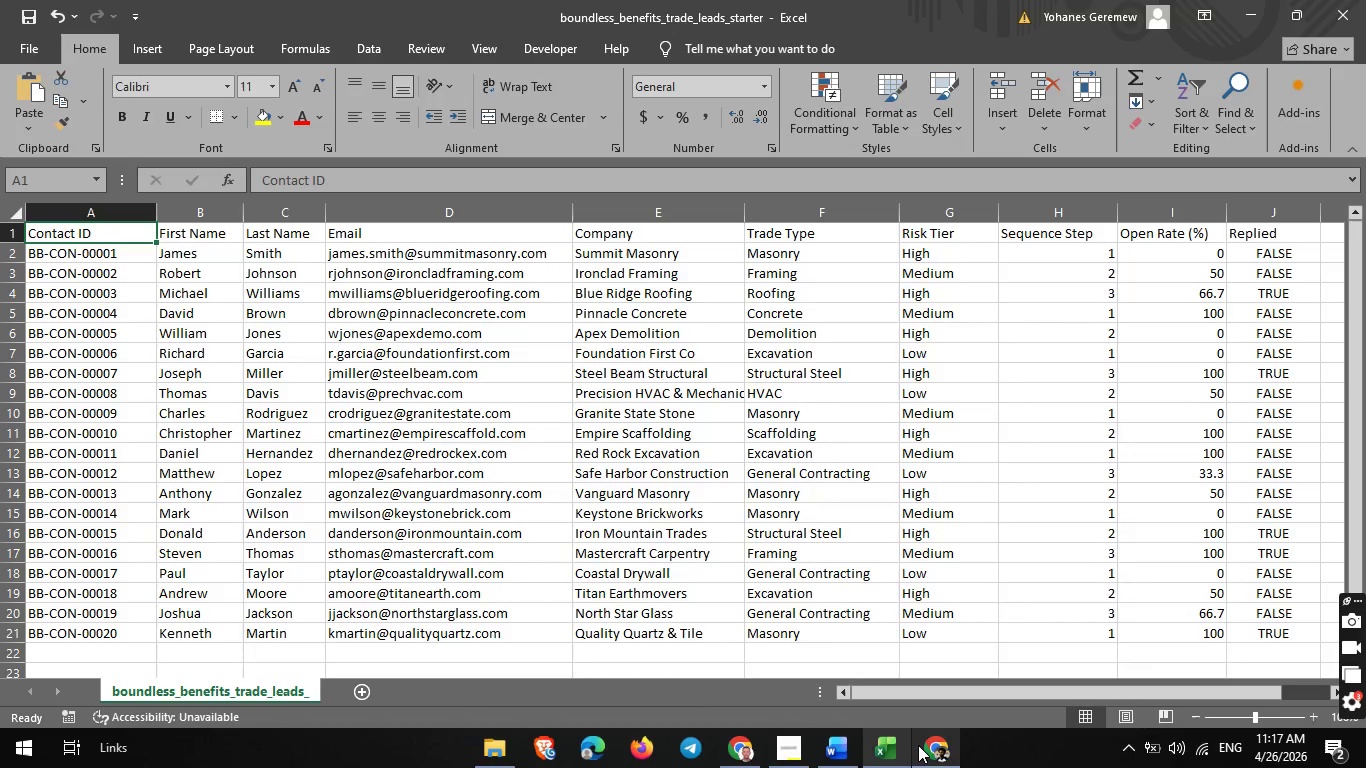 
left_click([927, 737])
 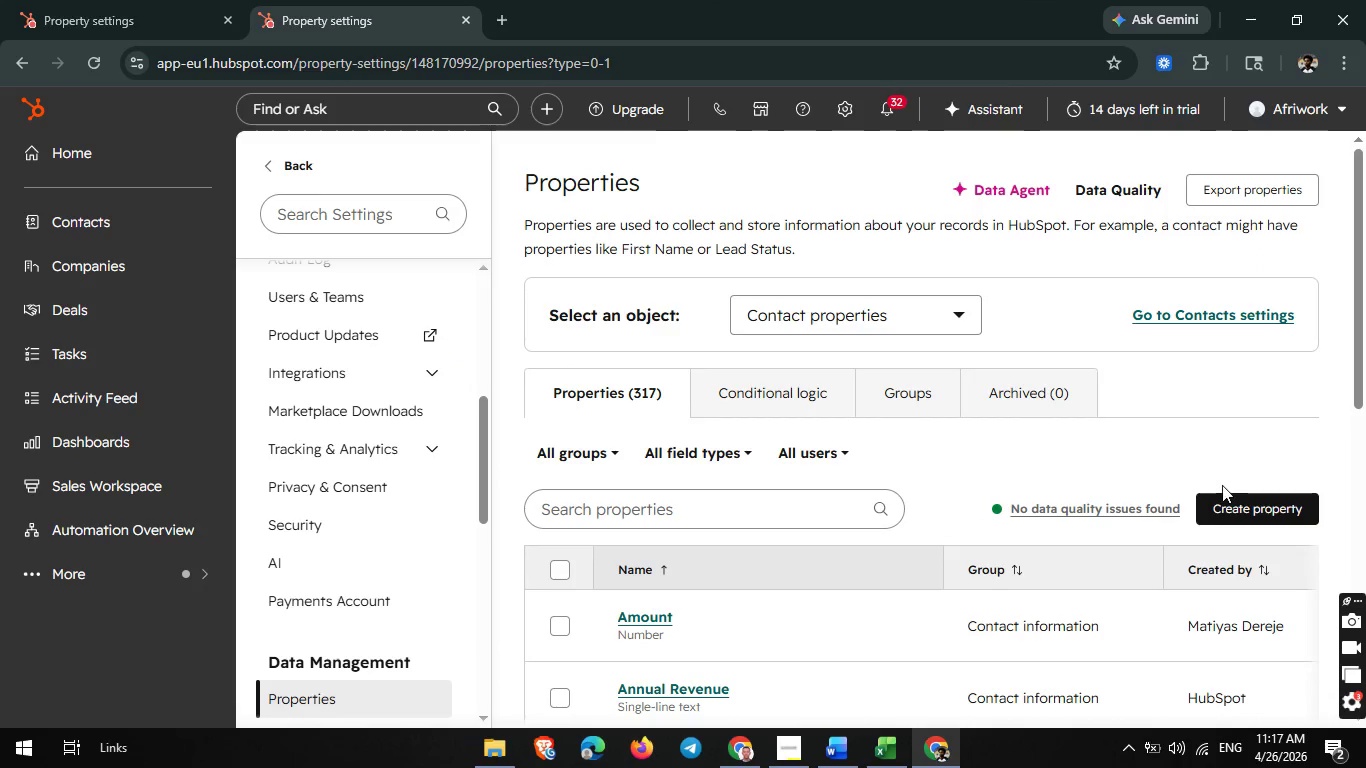 
left_click([1239, 507])
 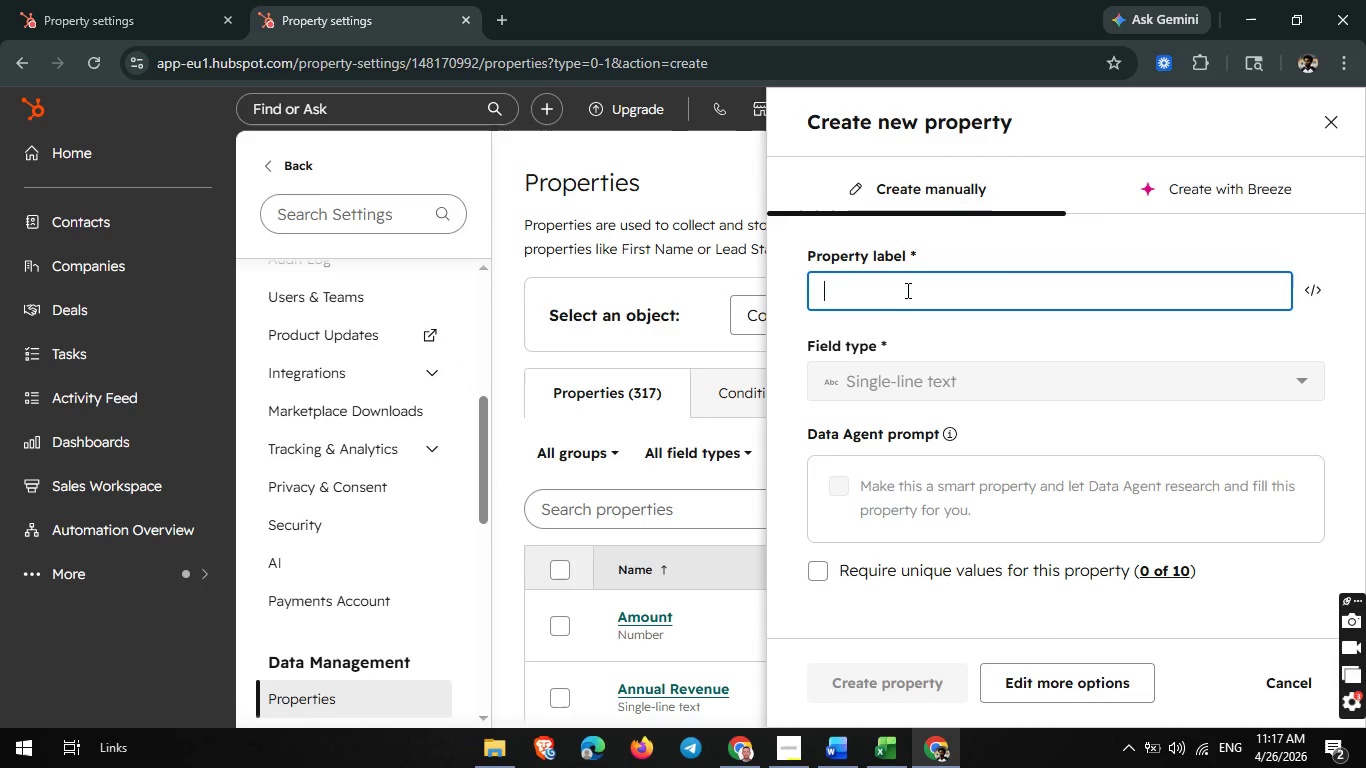 
left_click([904, 290])
 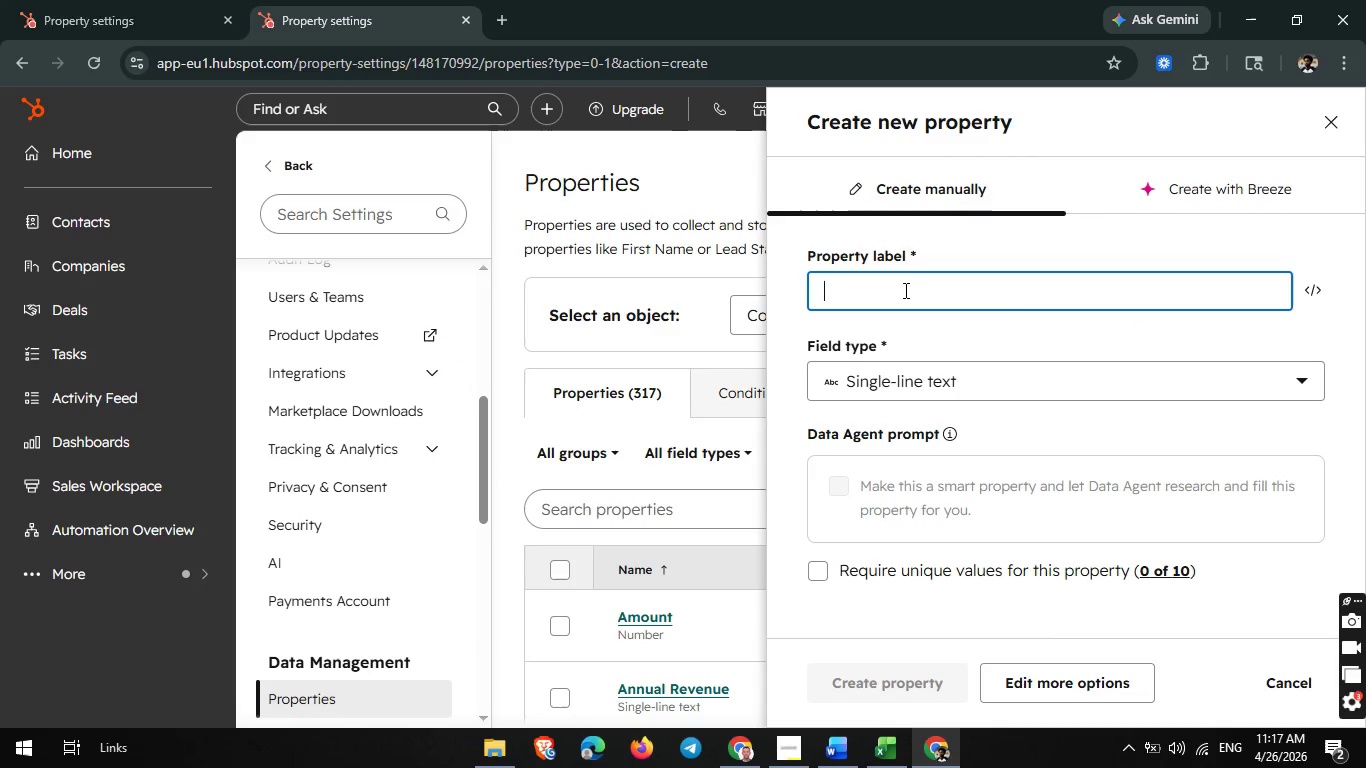 
type(Replied)
 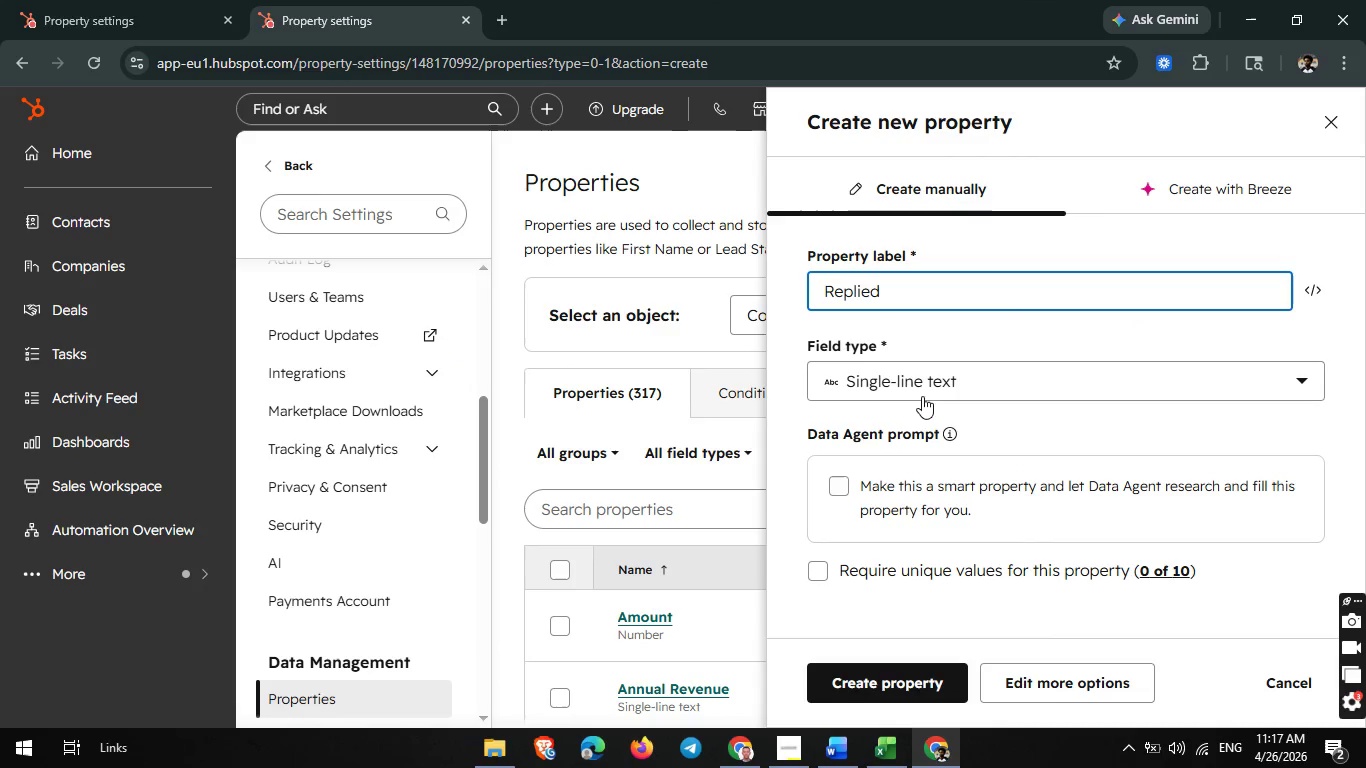 
left_click([928, 389])
 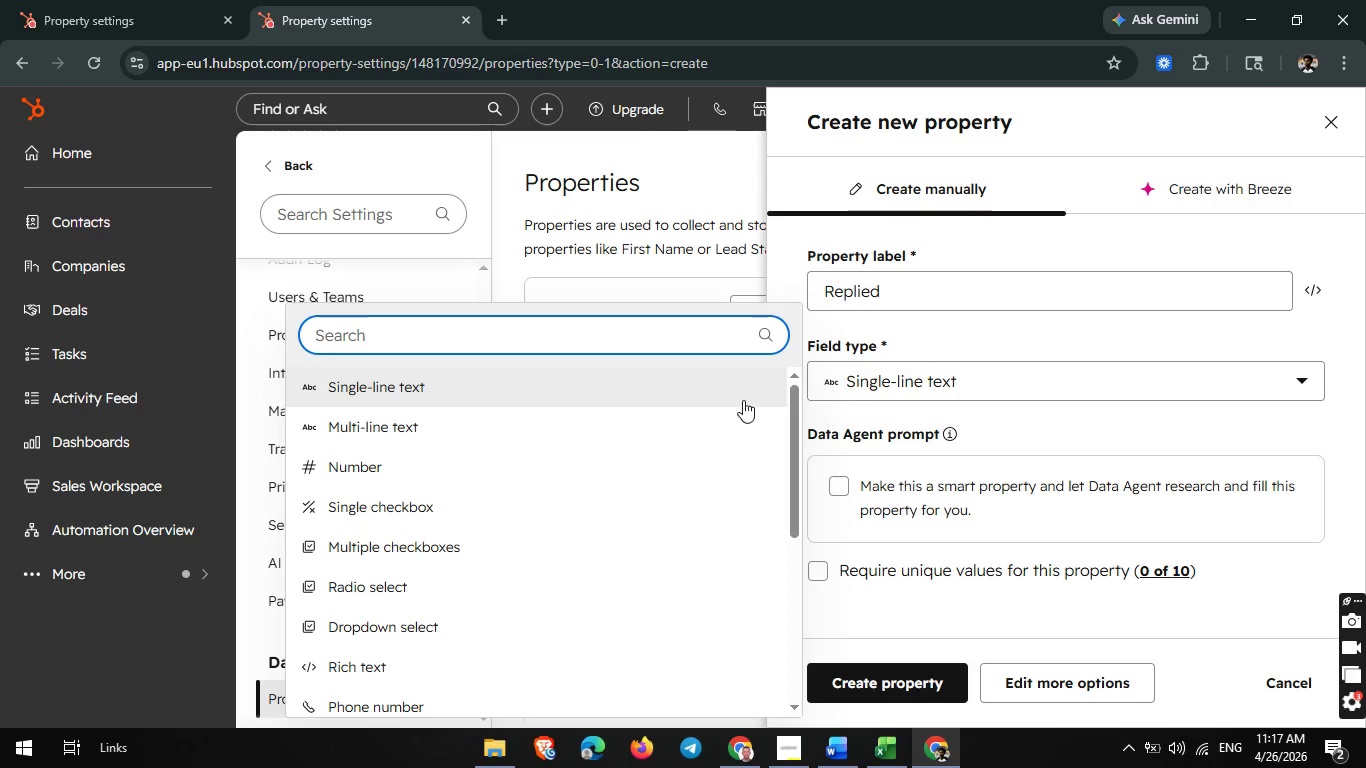 
key(D)
 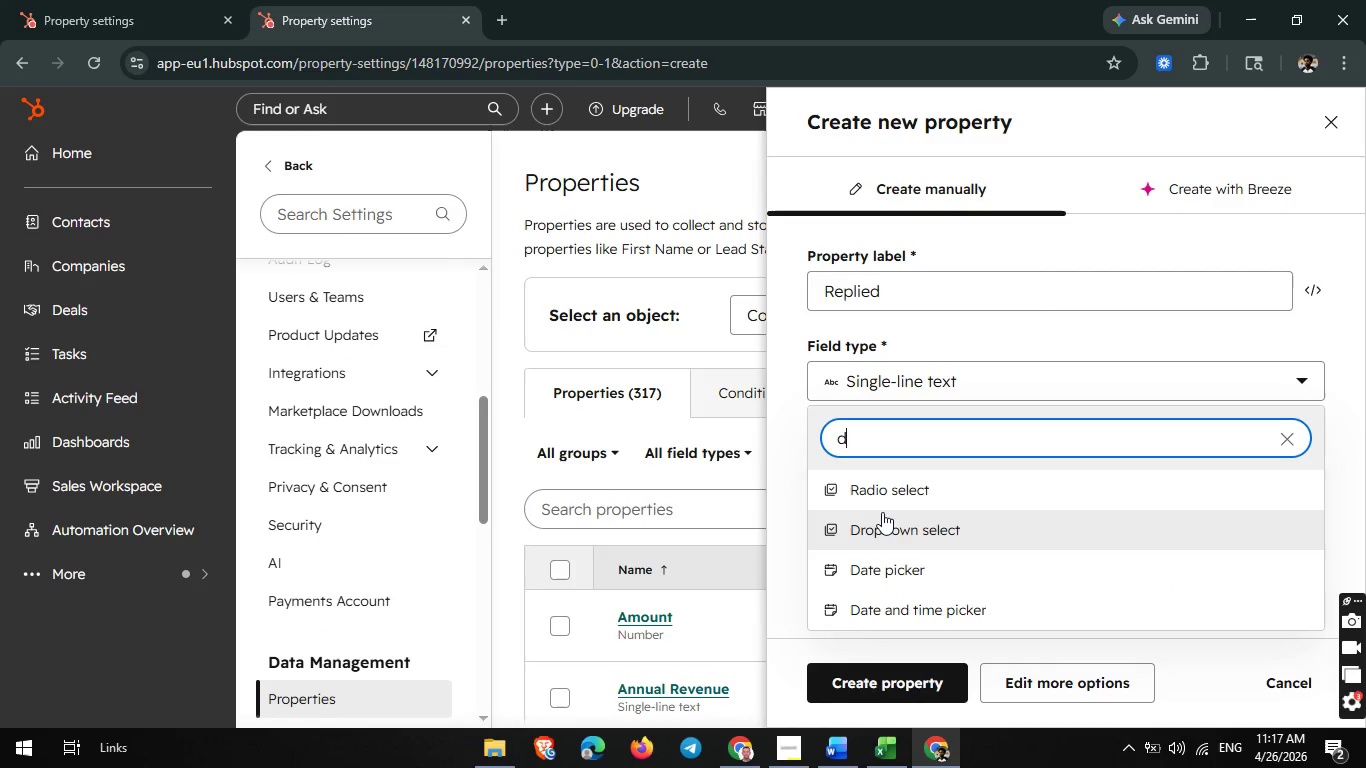 
left_click([883, 518])
 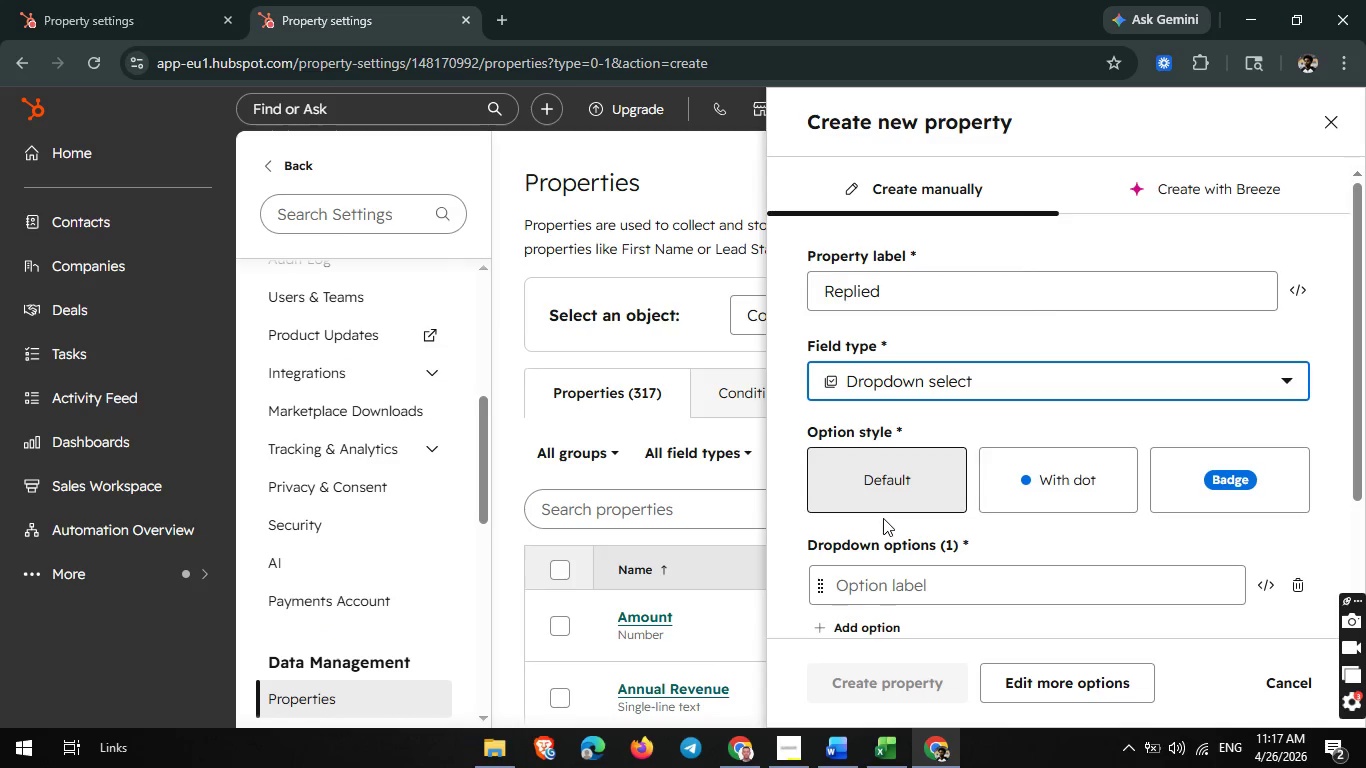 
scroll: coordinate [883, 518], scroll_direction: down, amount: 1.0
 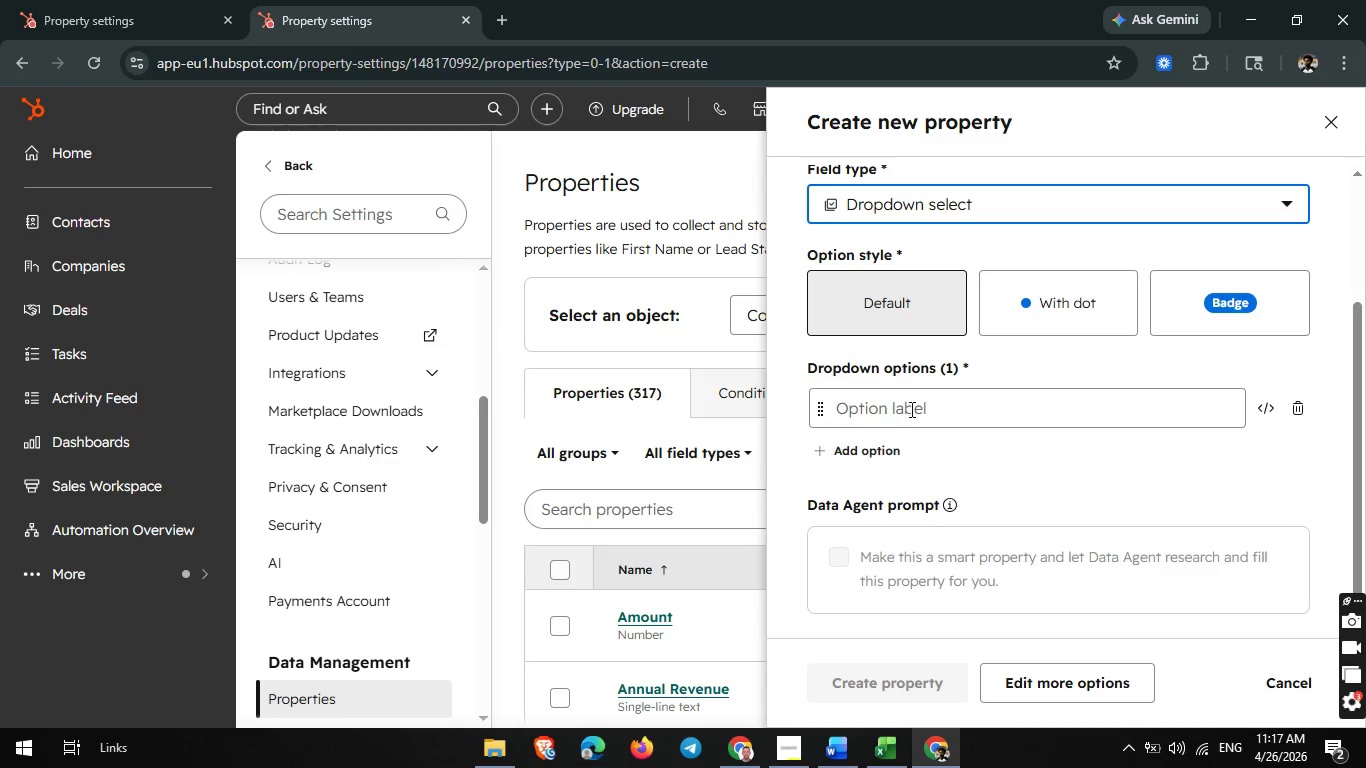 
left_click([910, 409])
 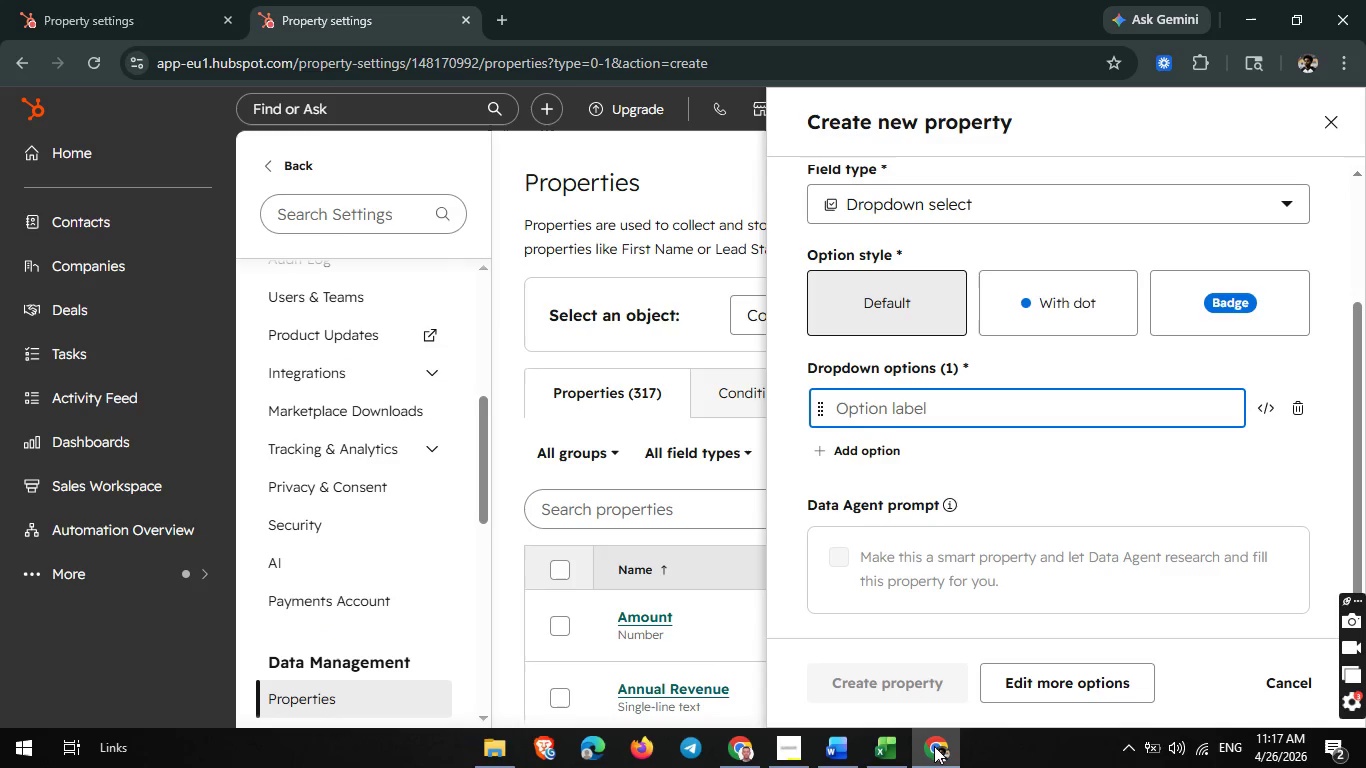 
left_click([932, 749])
 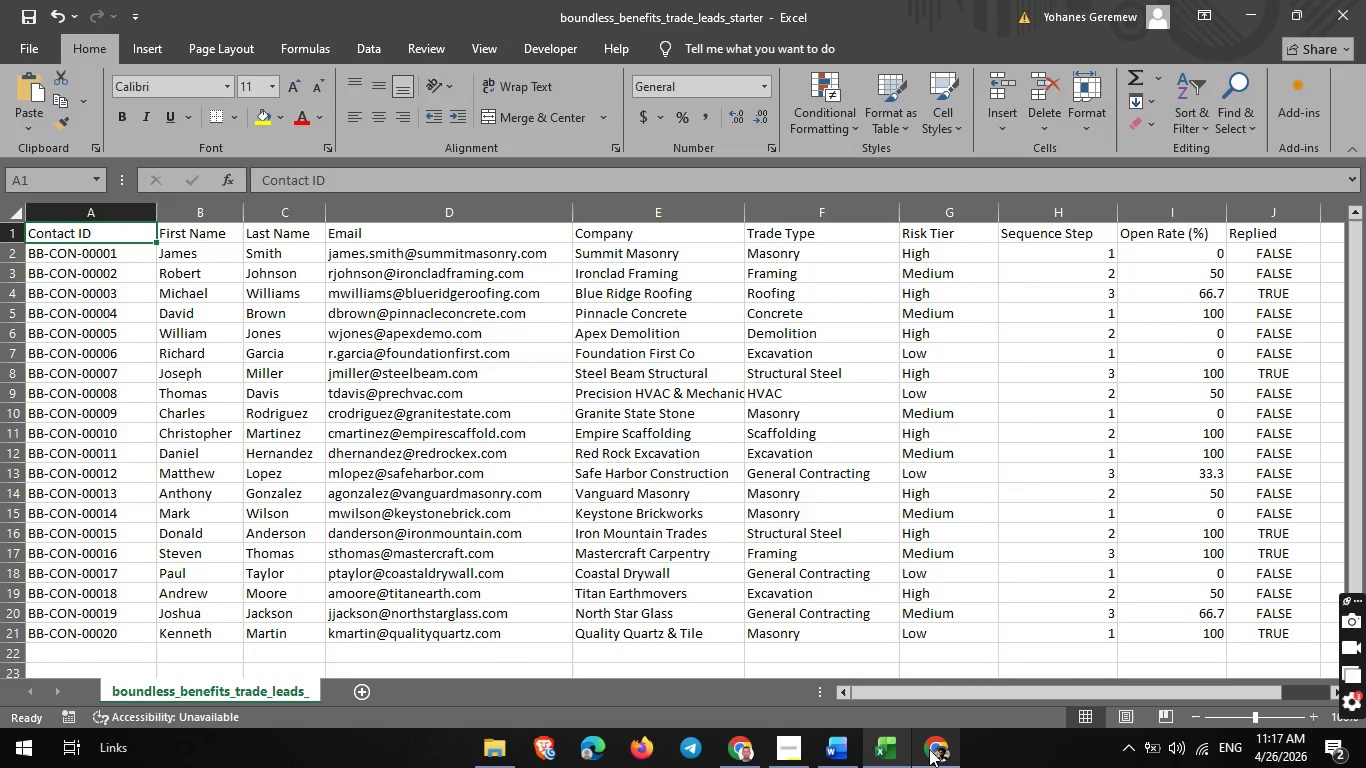 
left_click([890, 750])
 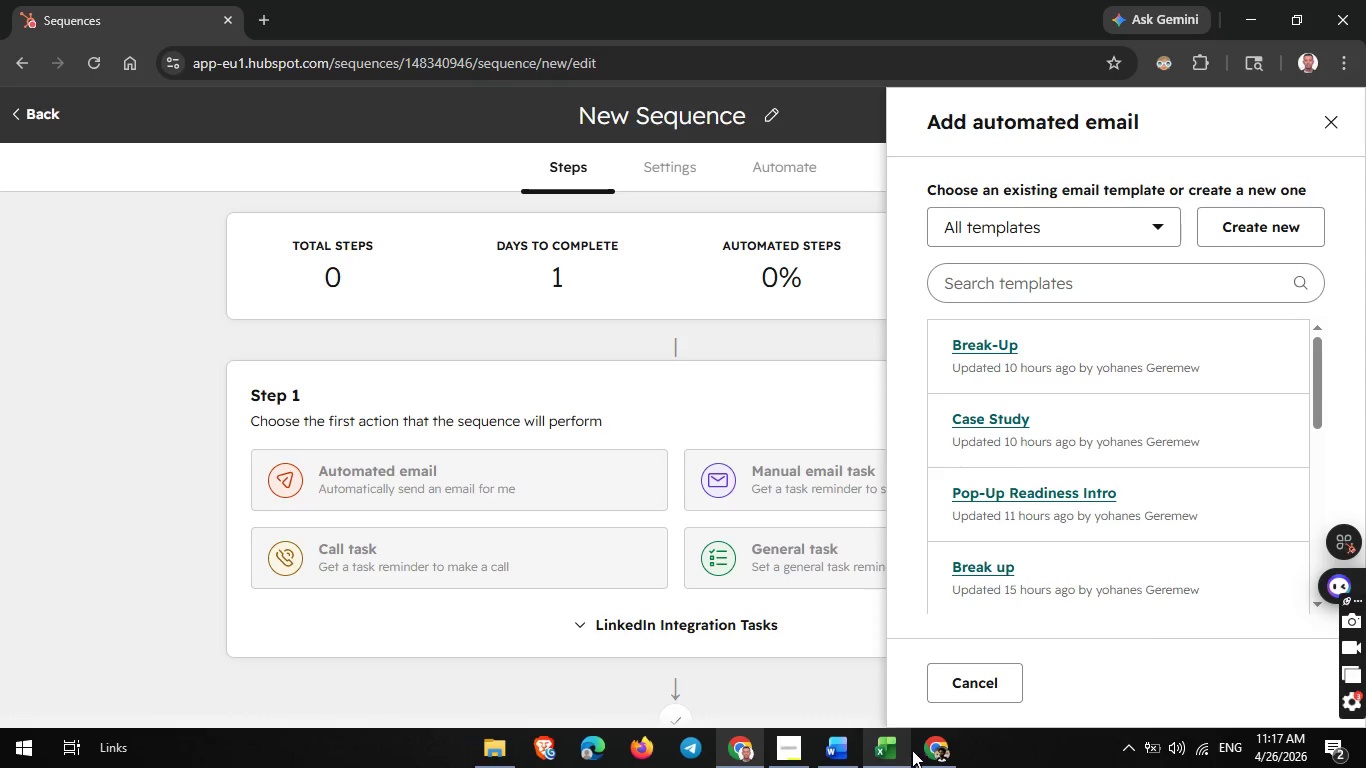 
left_click([940, 751])
 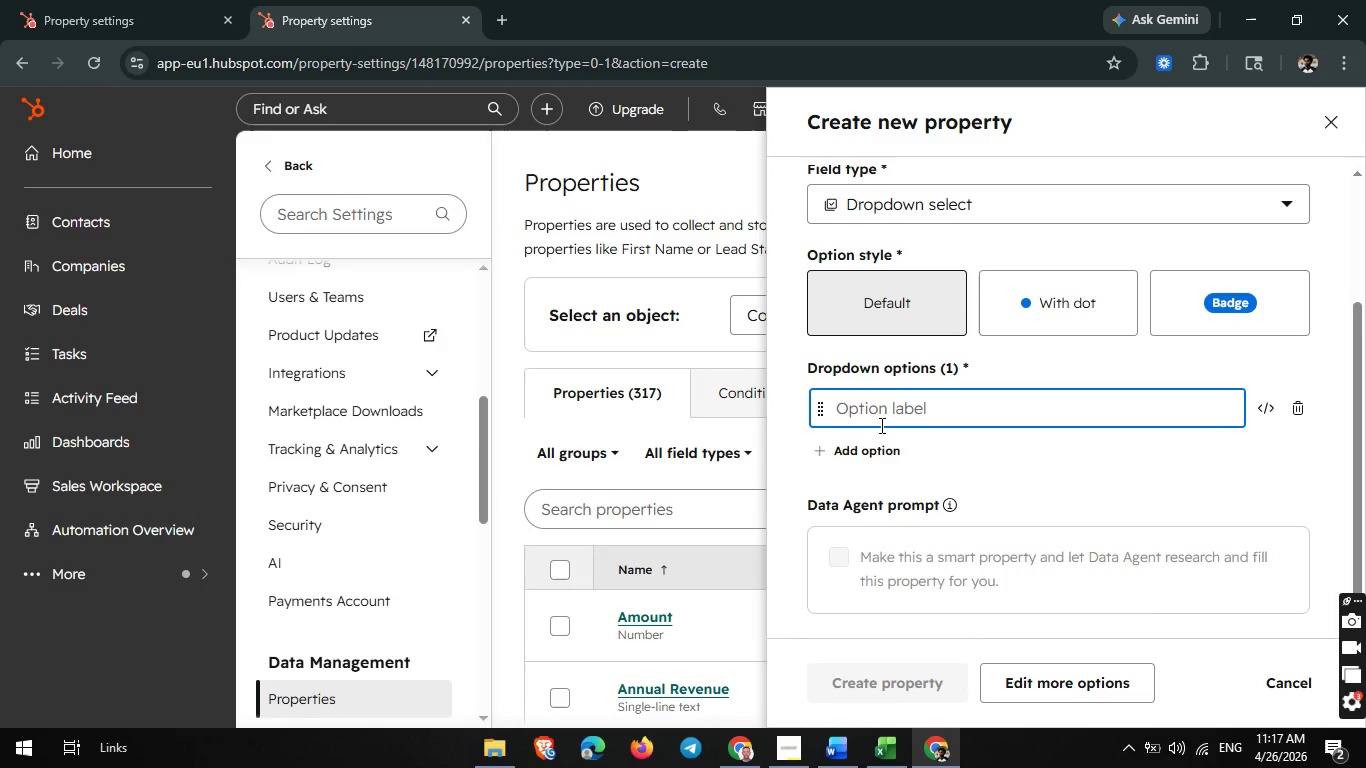 
left_click([883, 397])
 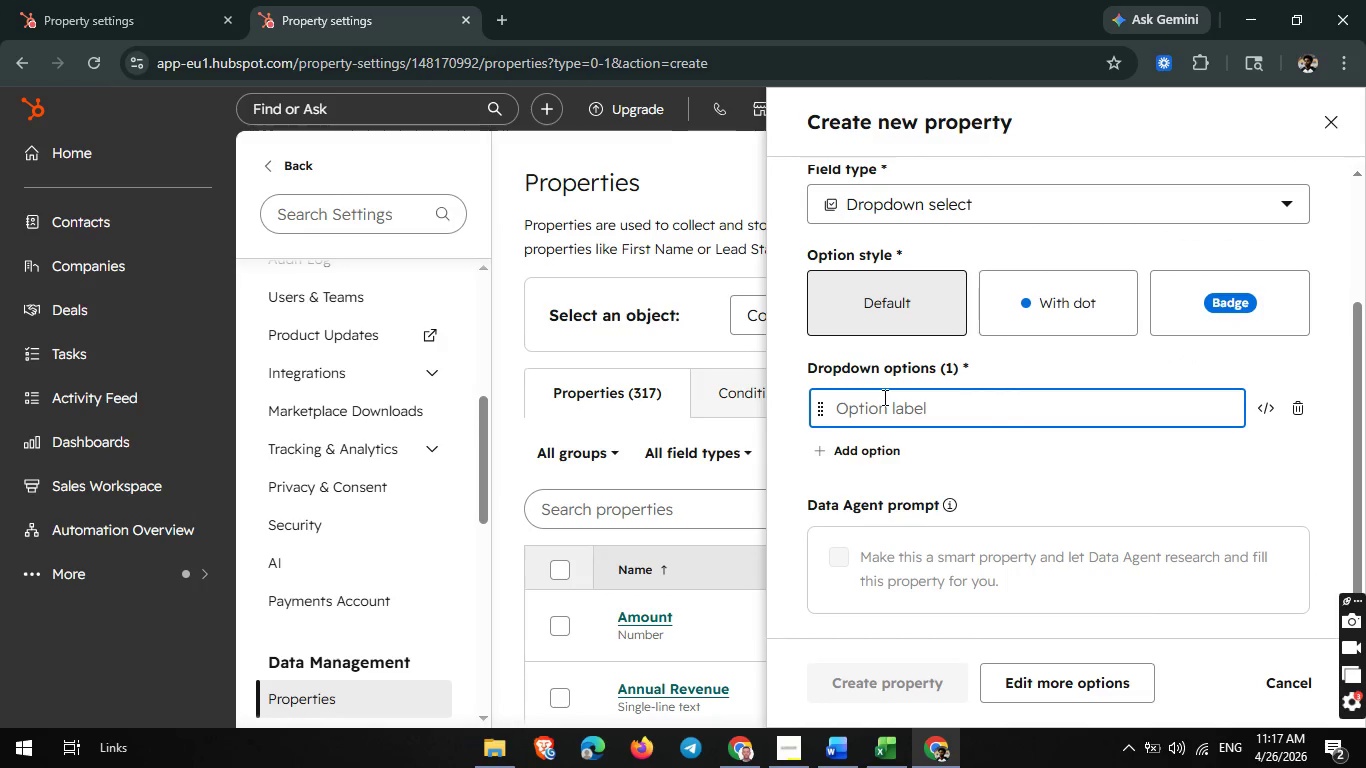 
type(FALSE)
 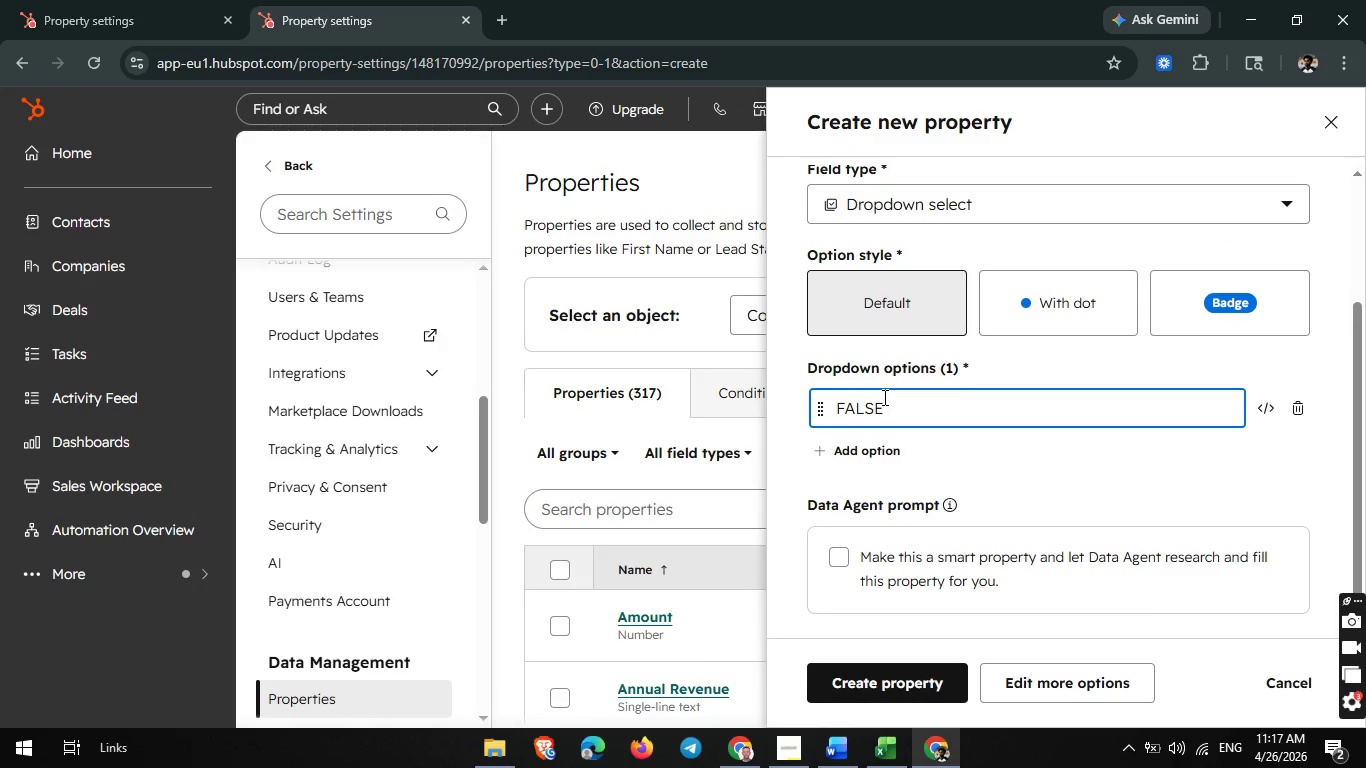 
left_click([881, 445])
 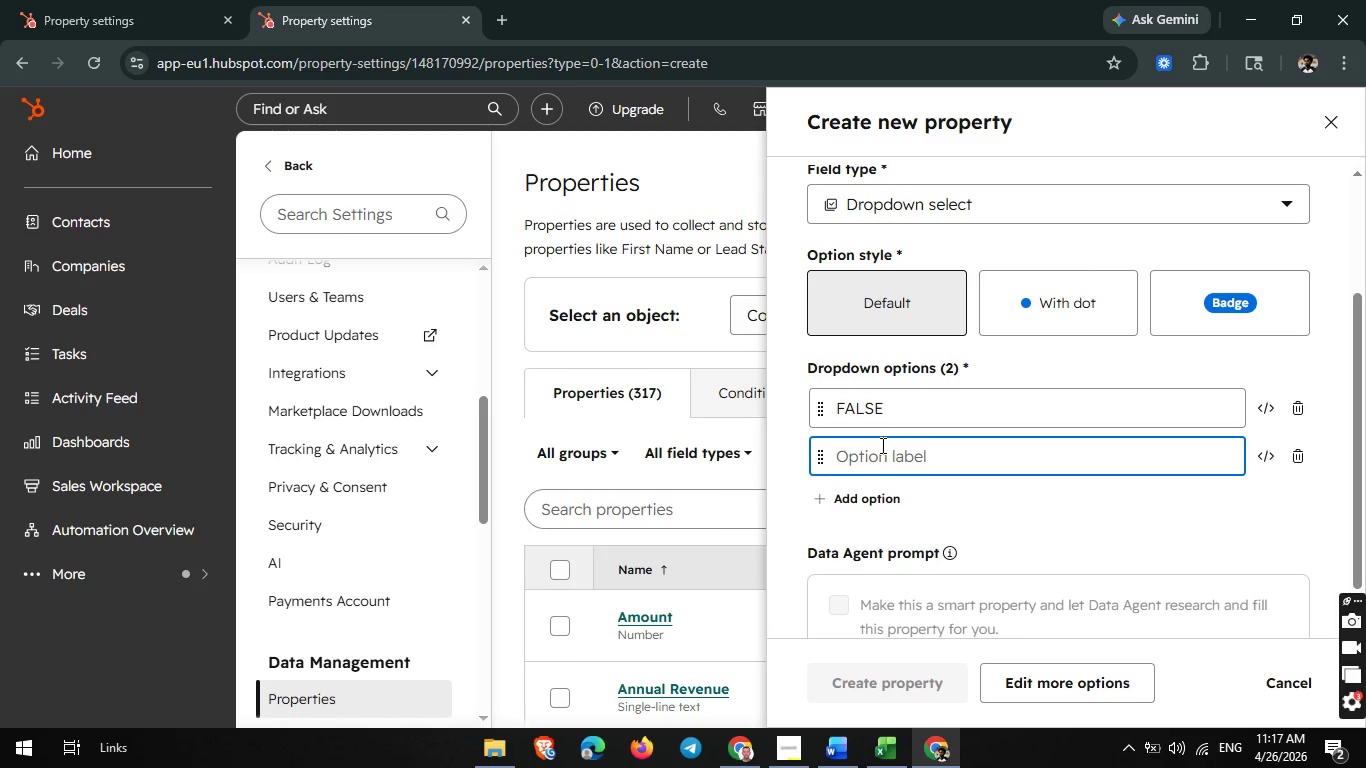 
type(R)
key(Backspace)
type(TR)
 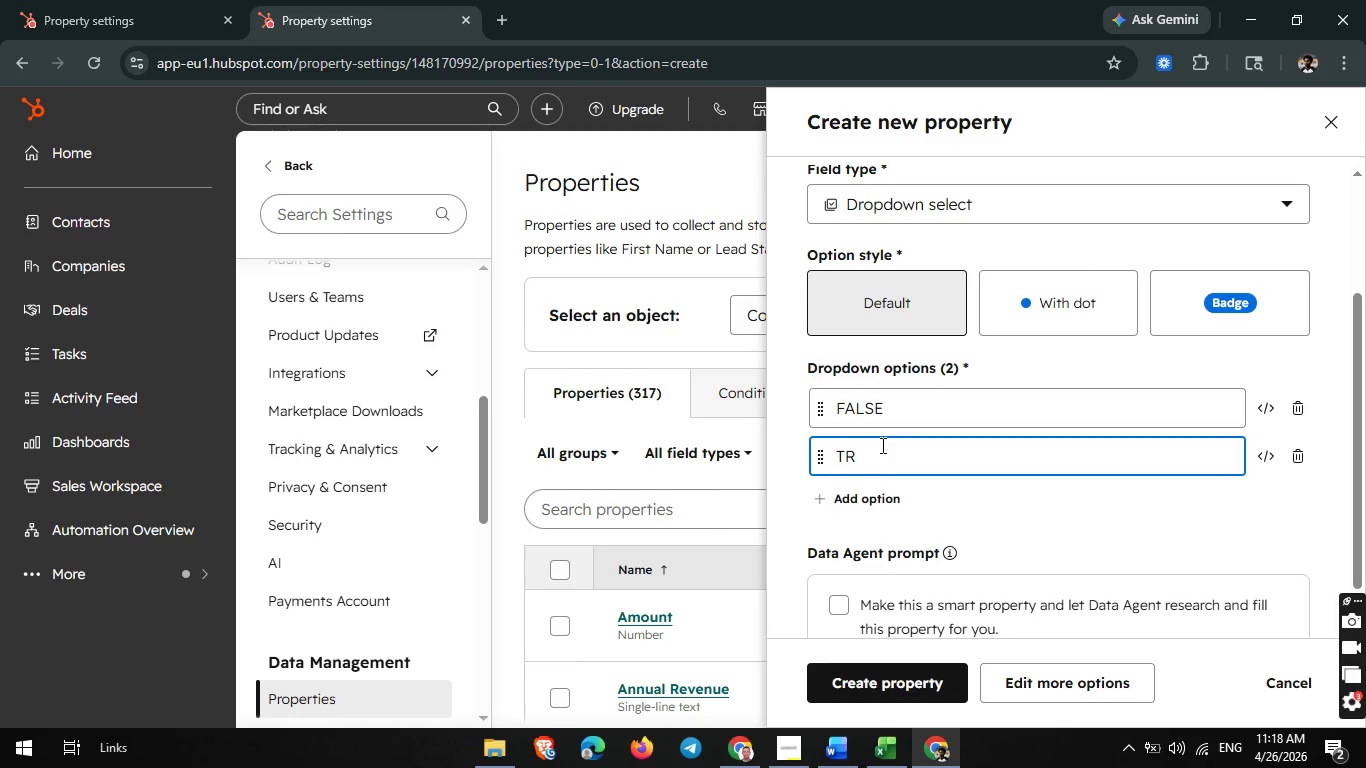 
key(Shift+ShiftLeft)
 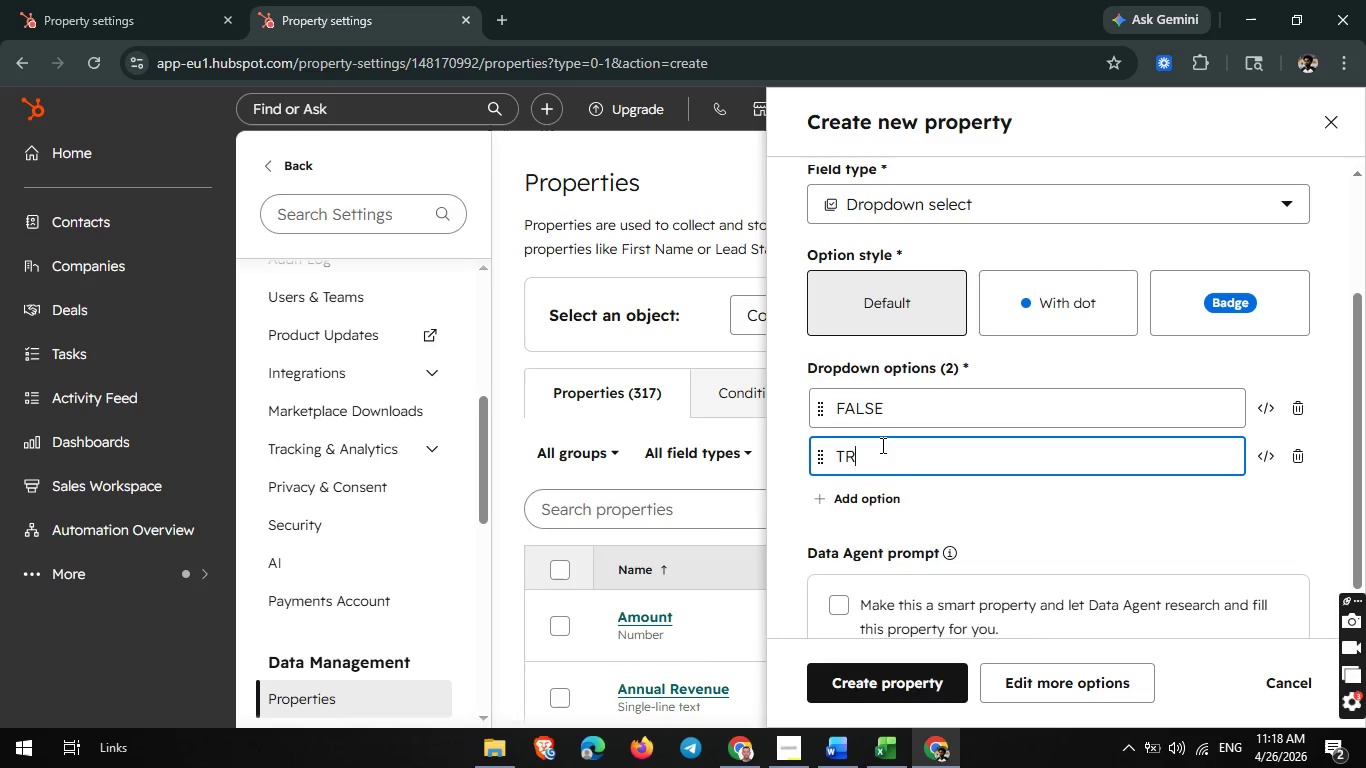 
key(Shift+U)
 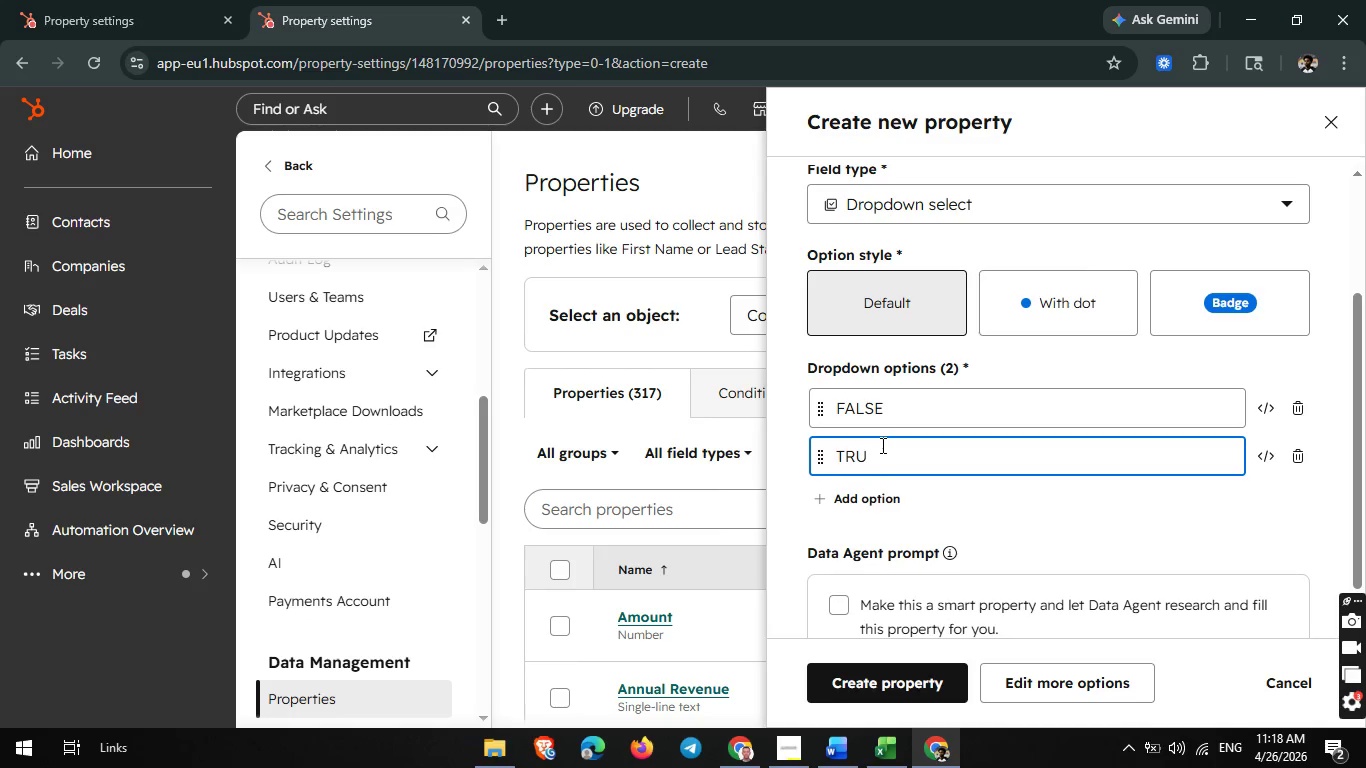 
key(Shift+ShiftRight)
 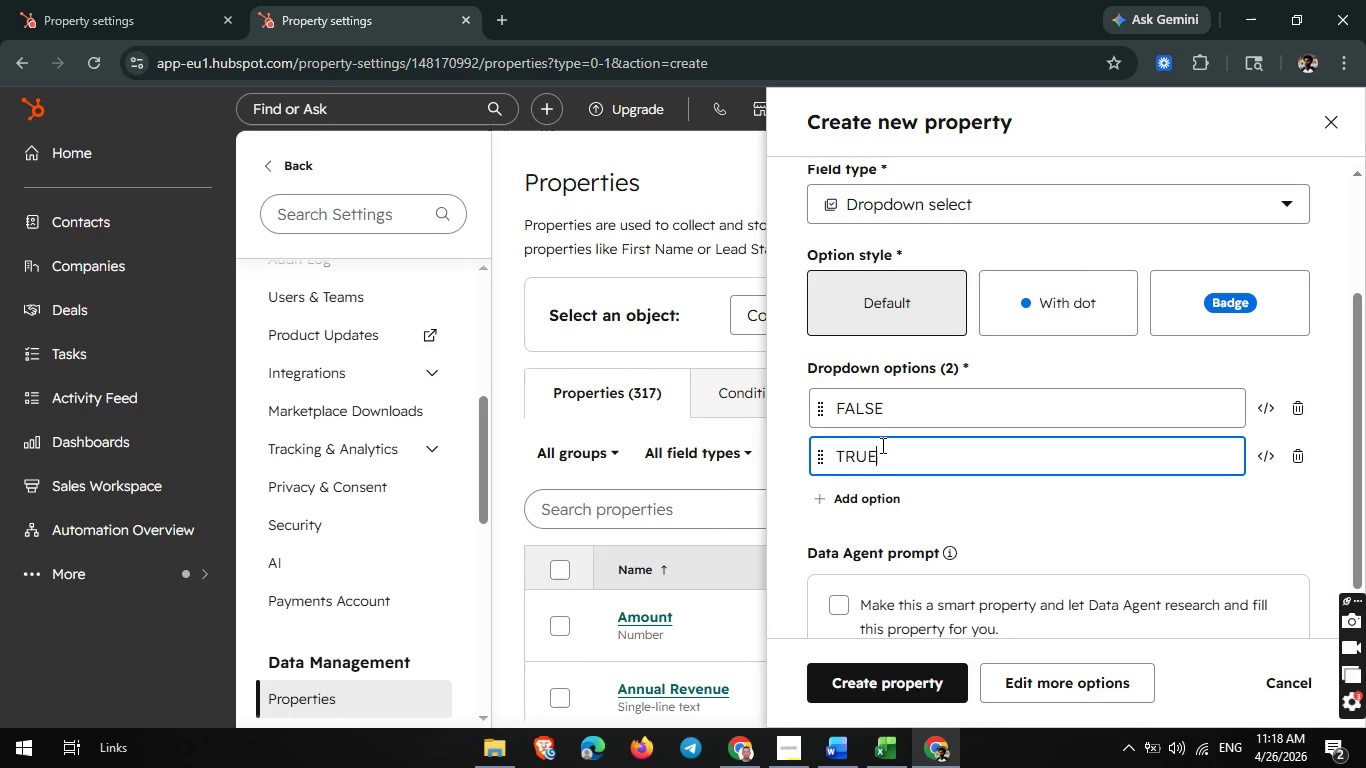 
key(Shift+E)
 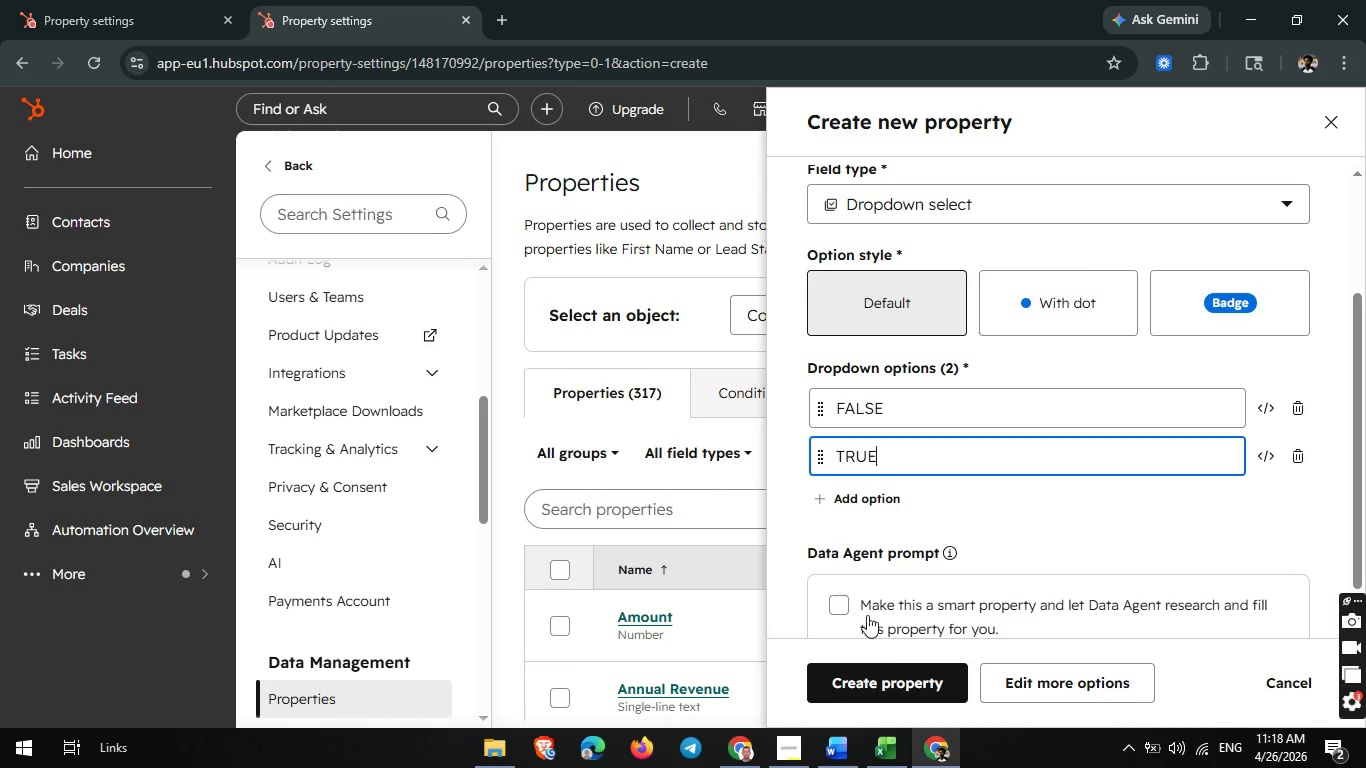 
left_click([888, 671])
 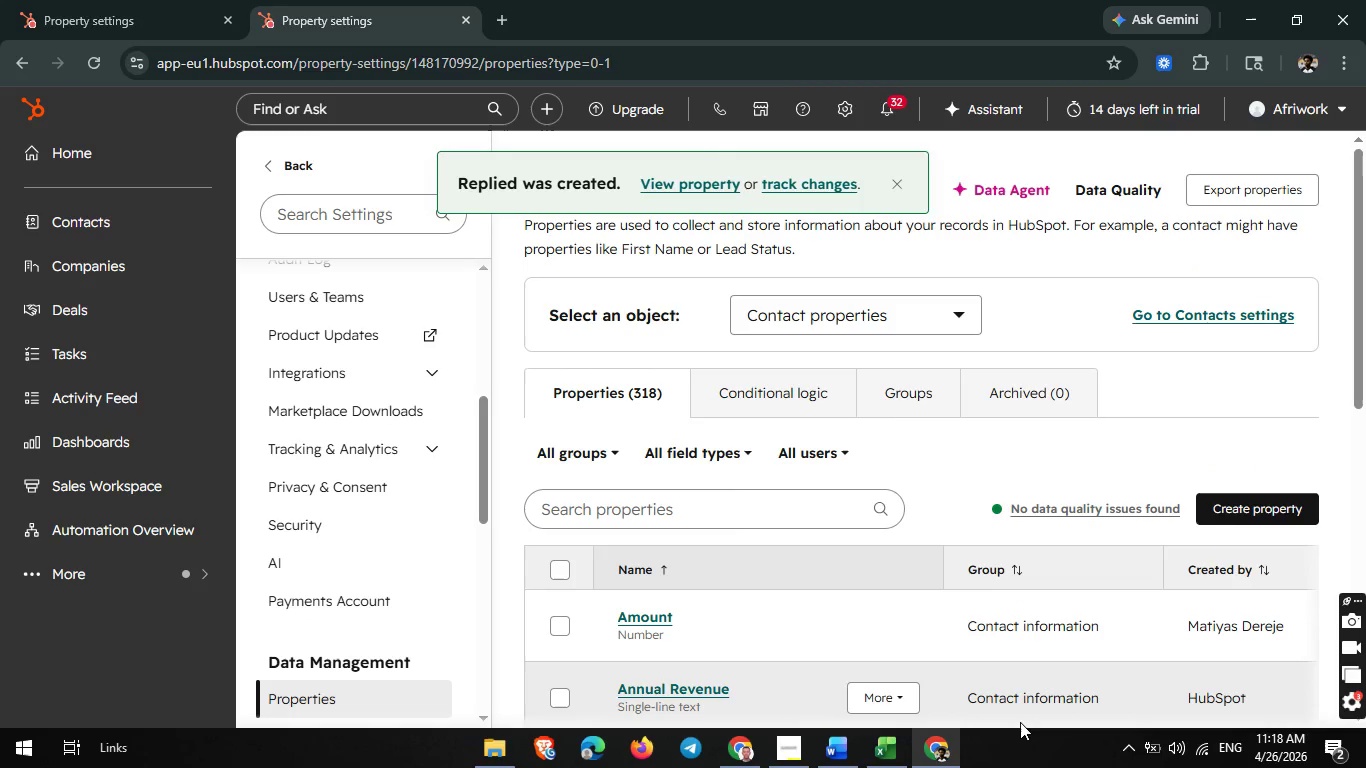 
left_click([939, 740])
 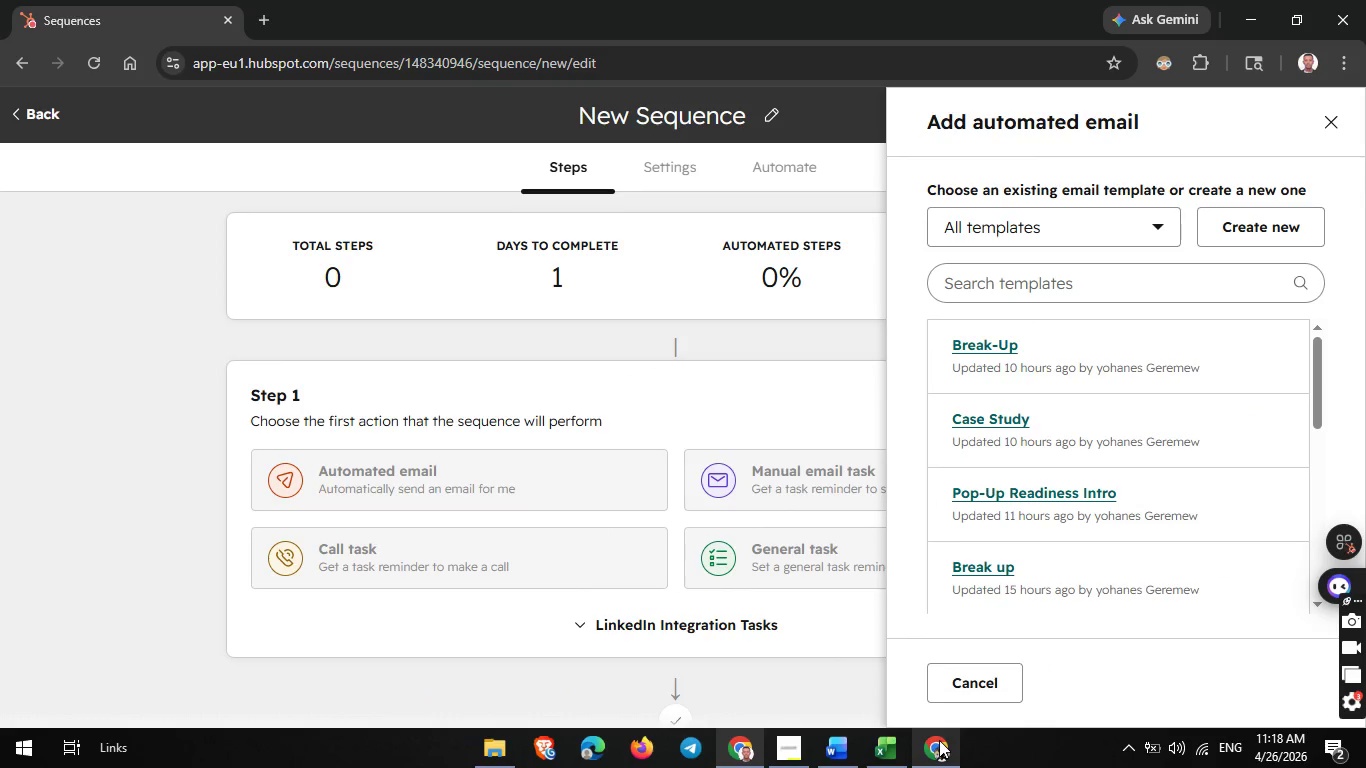 
left_click([939, 740])
 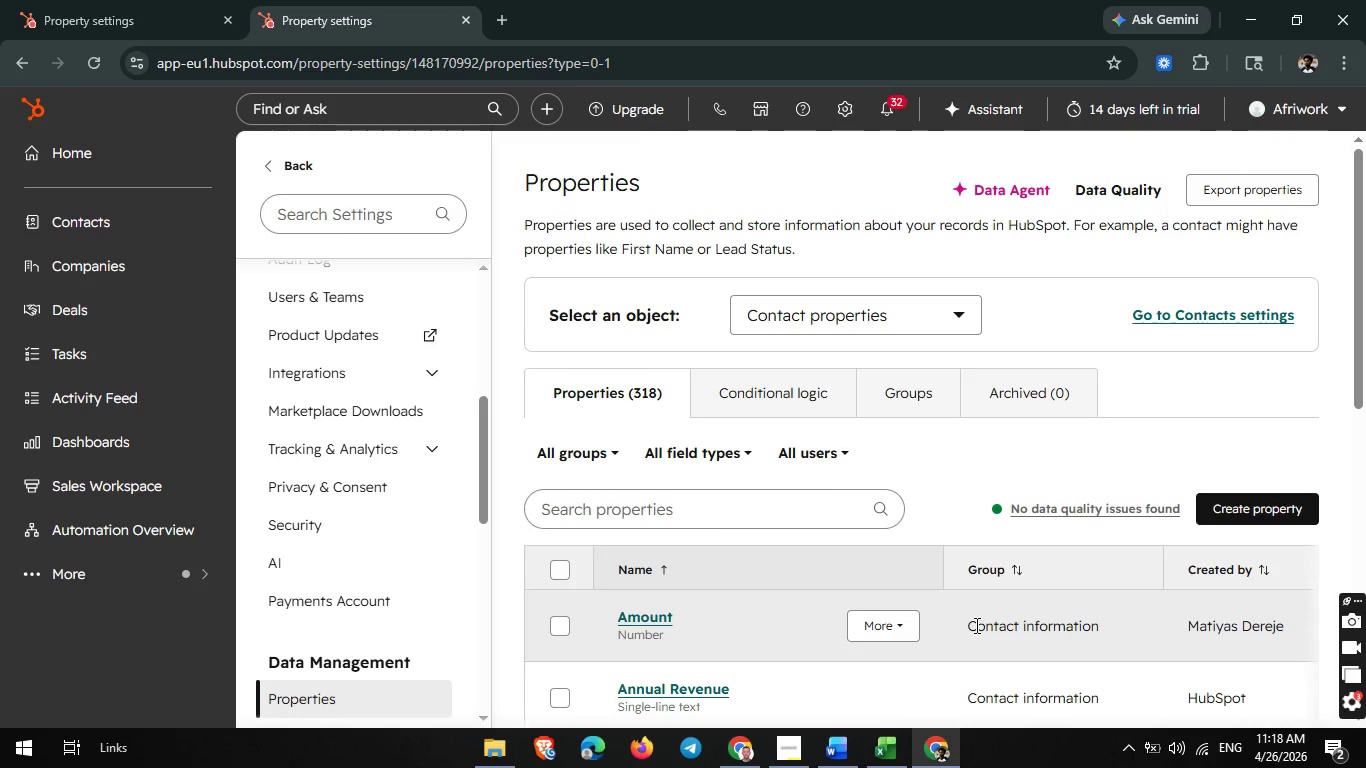 
wait(5.35)
 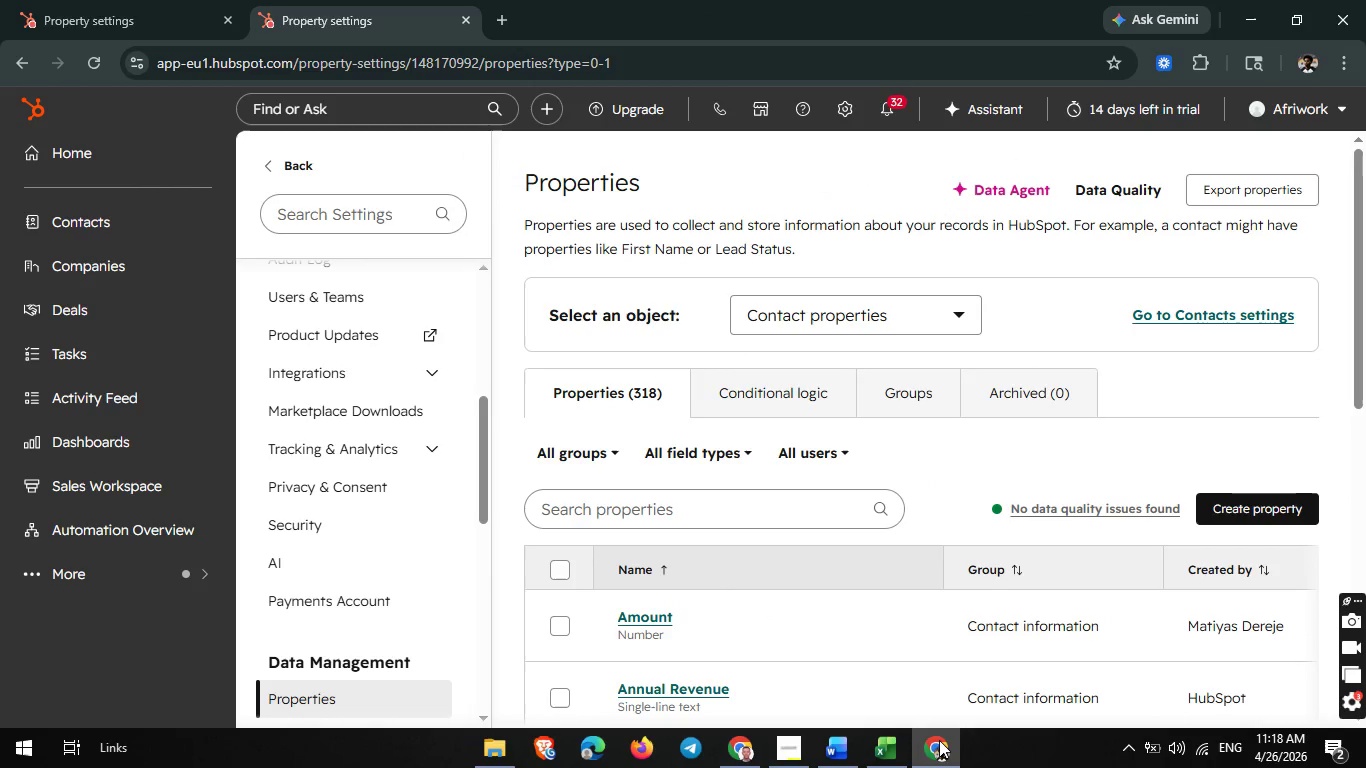 
mouse_move([918, 742])
 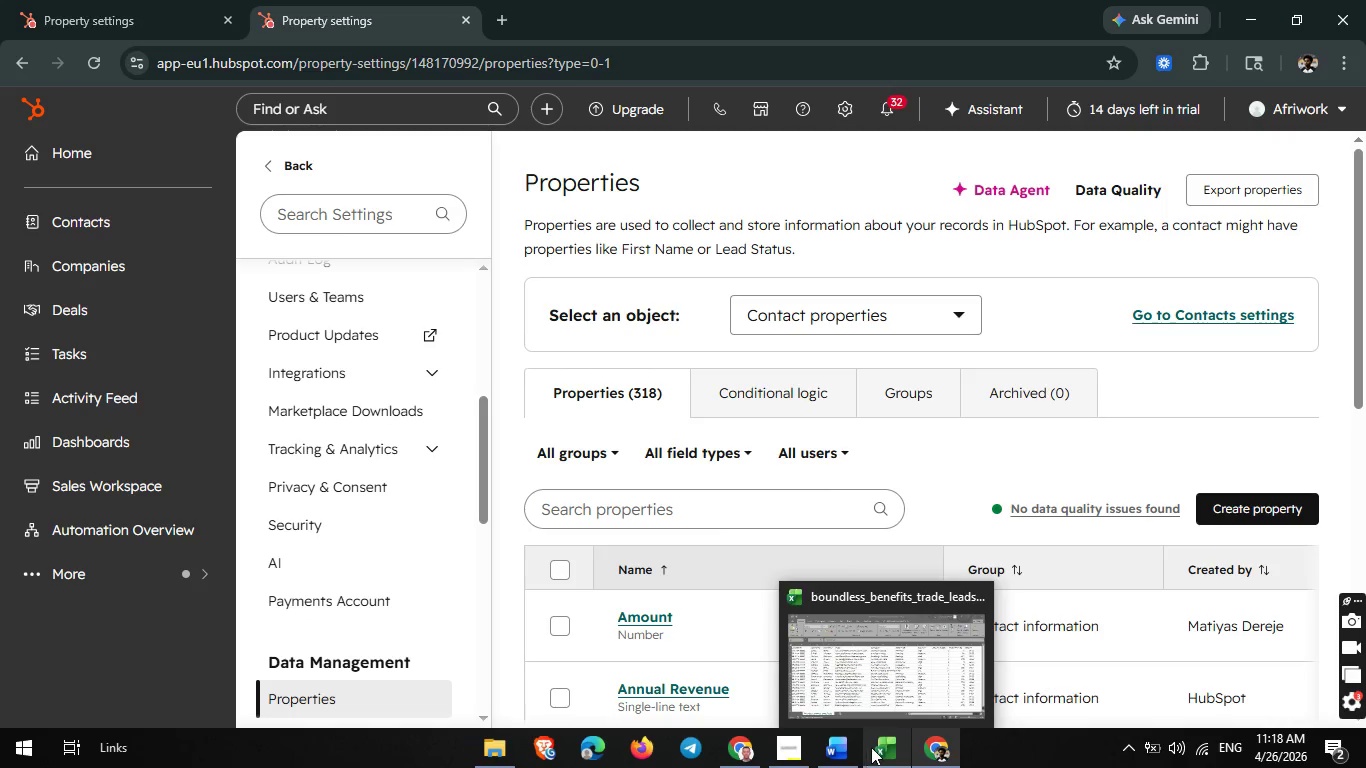 
left_click([877, 749])
 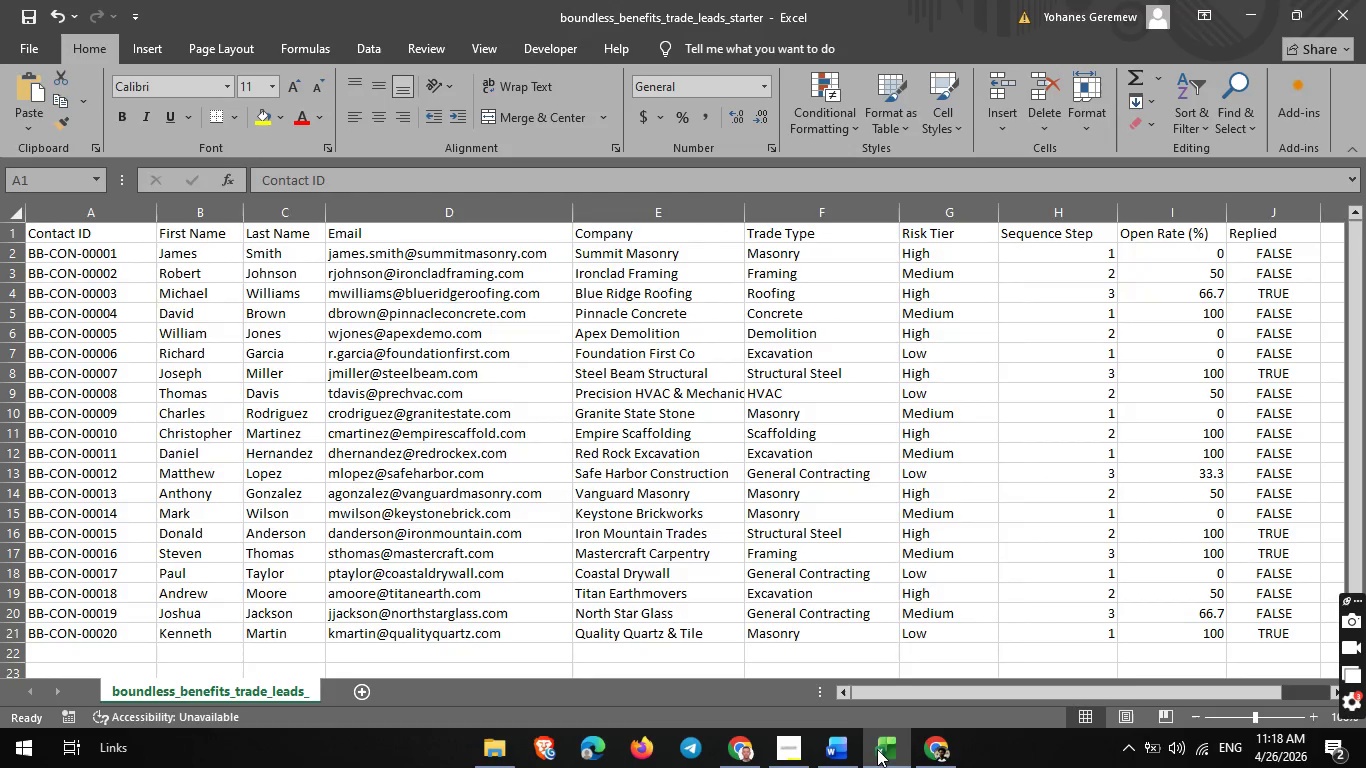 
mouse_move([928, 741])
 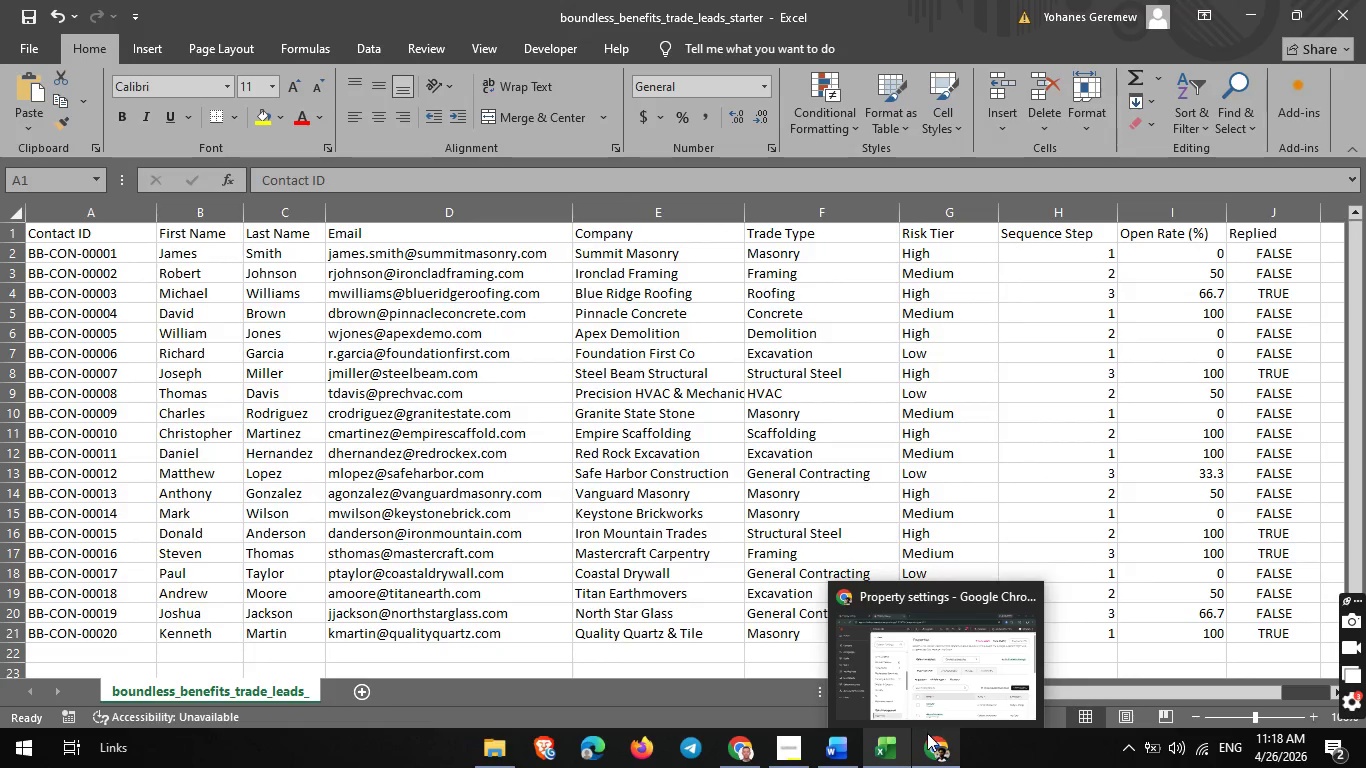 
left_click([927, 733])
 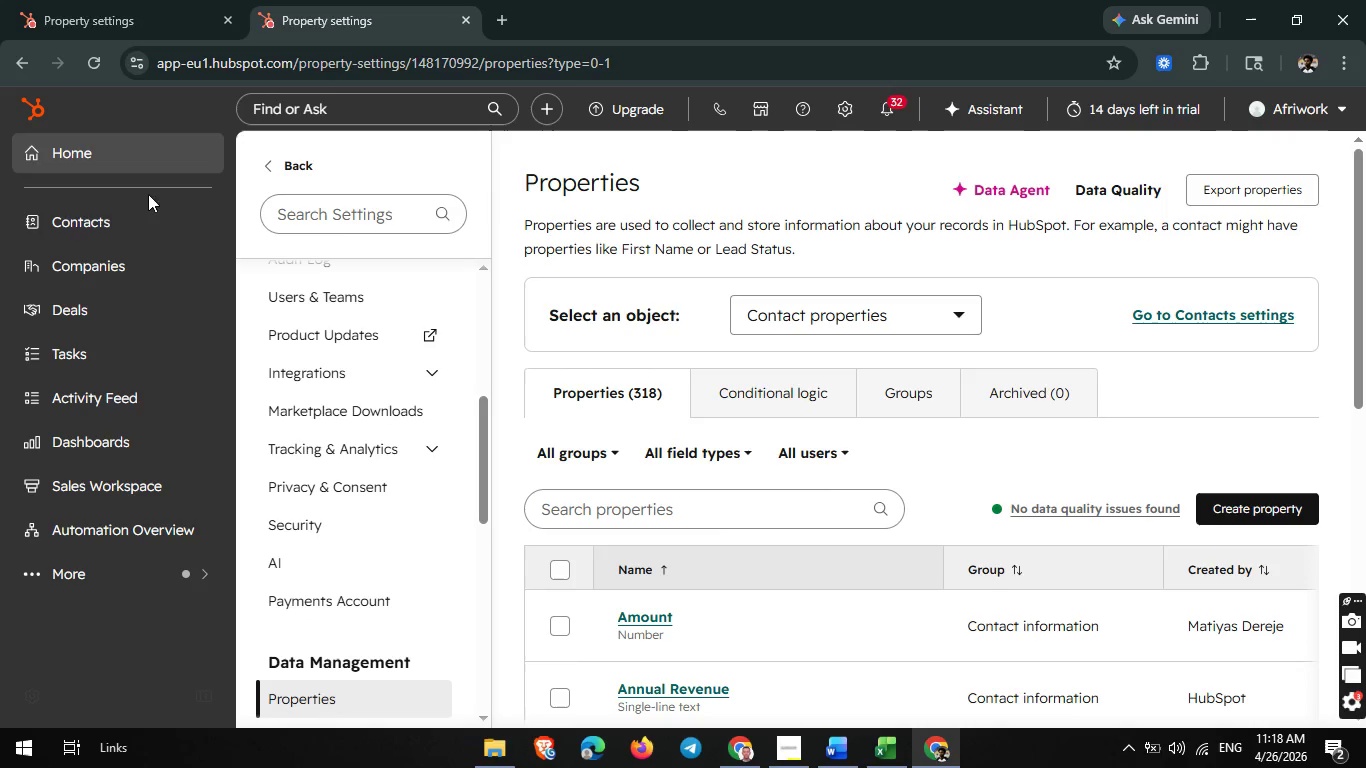 
left_click([136, 210])
 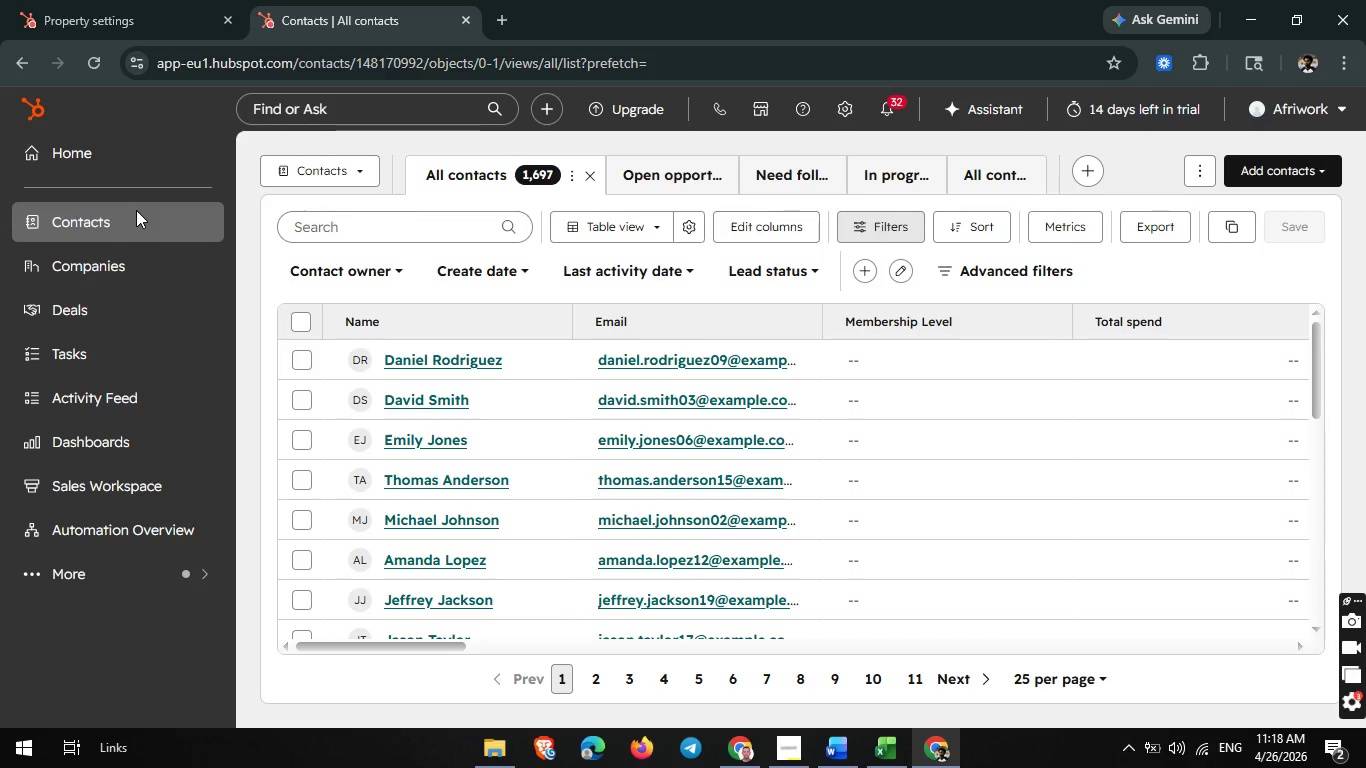 
wait(33.94)
 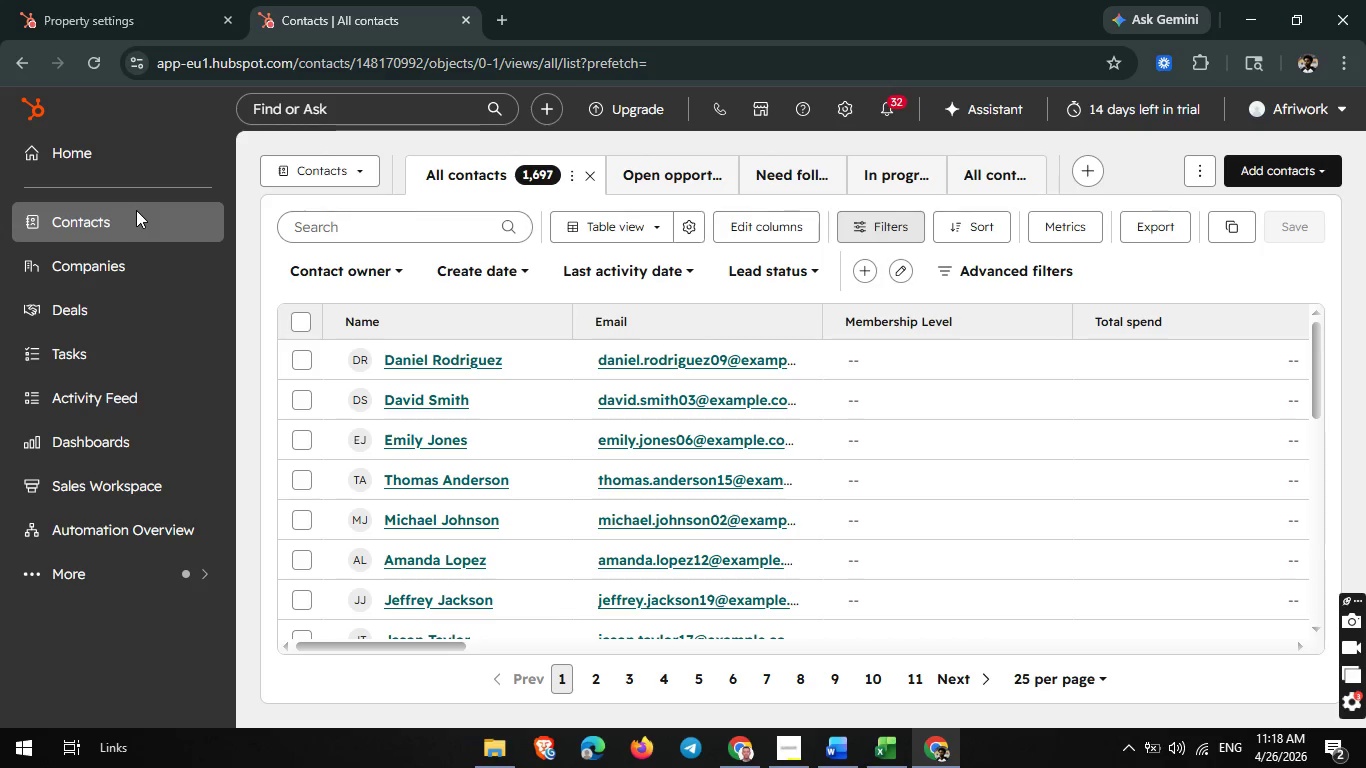 
left_click([1333, 177])
 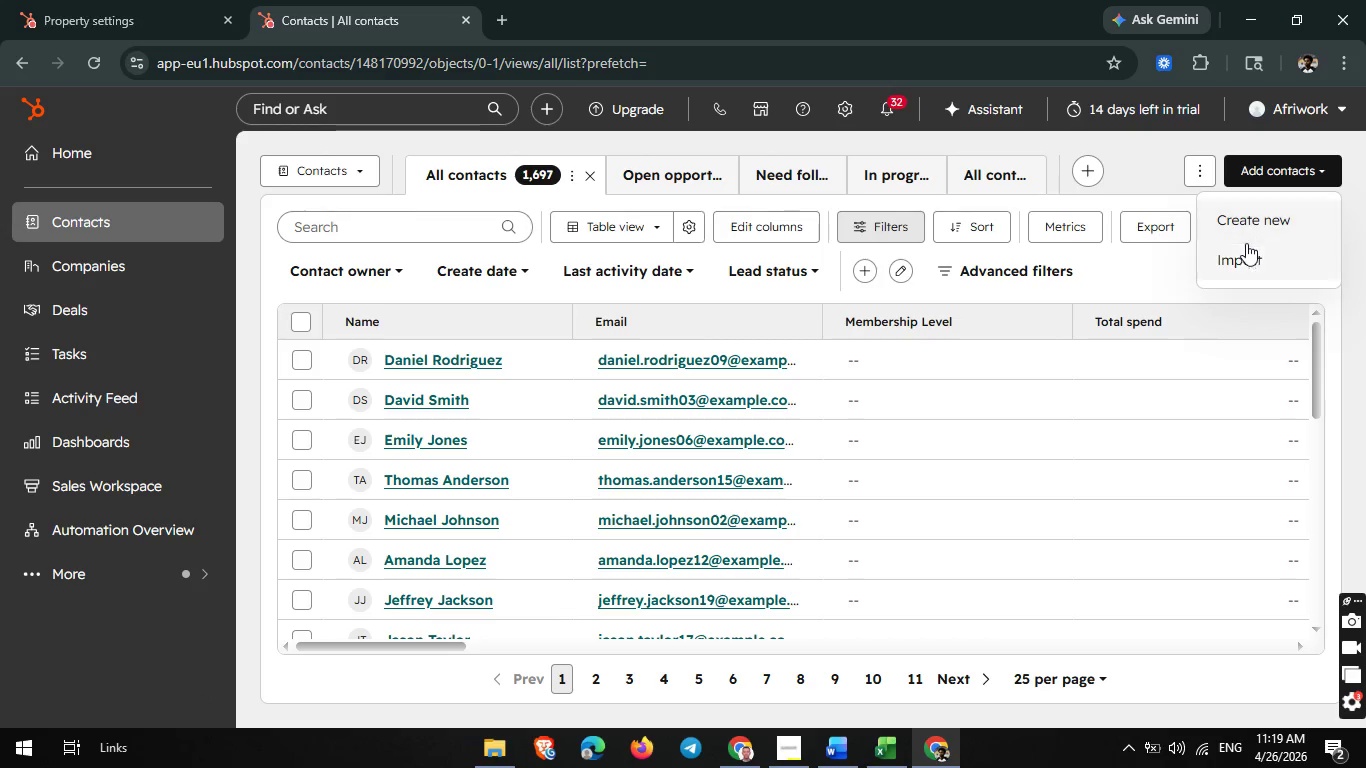 
left_click([1242, 246])
 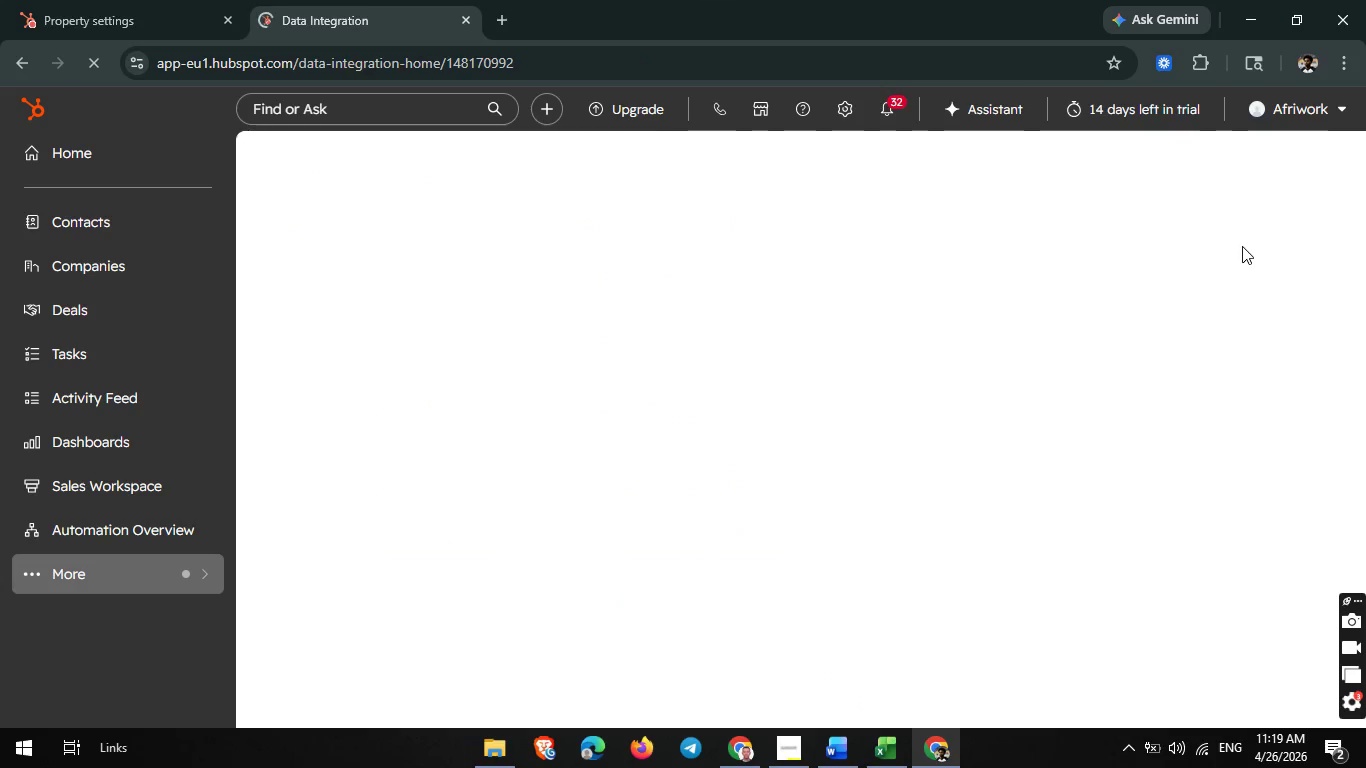 
wait(8.31)
 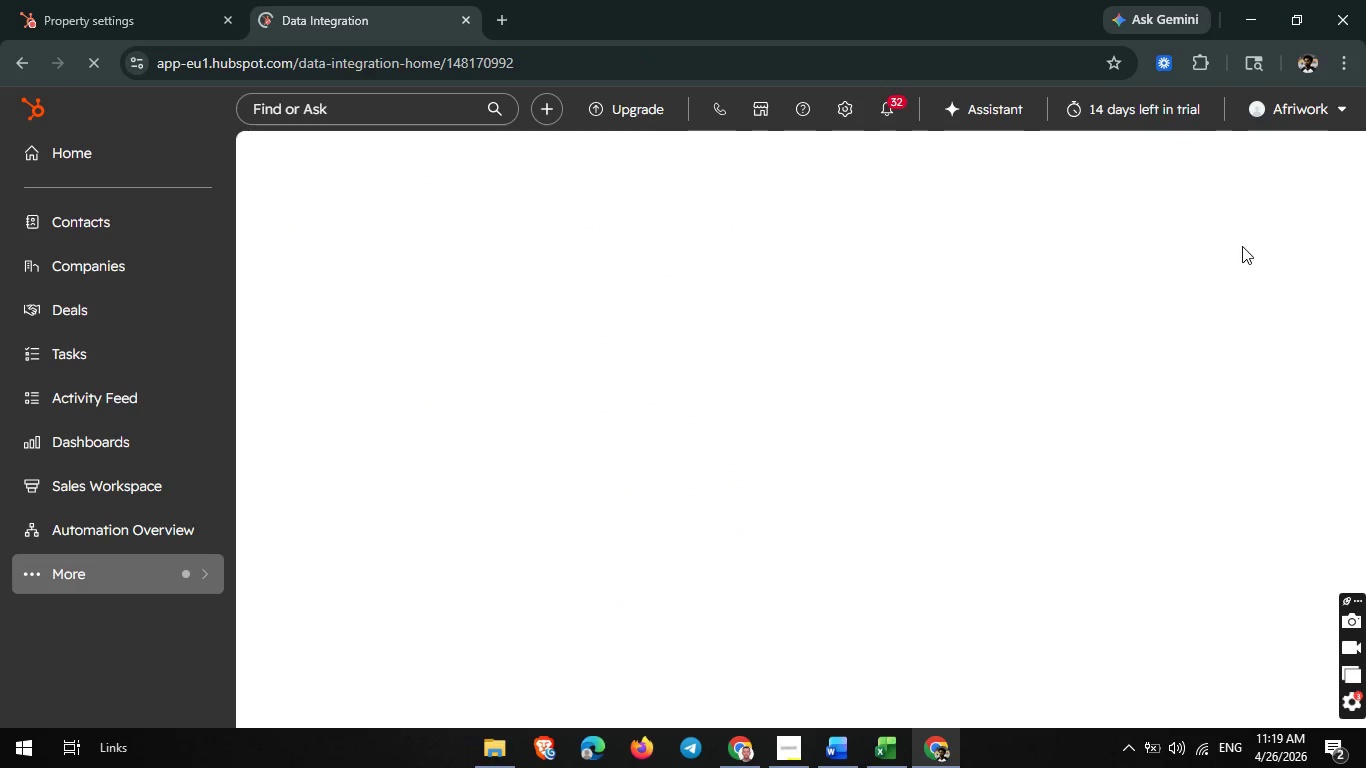 
left_click([364, 506])
 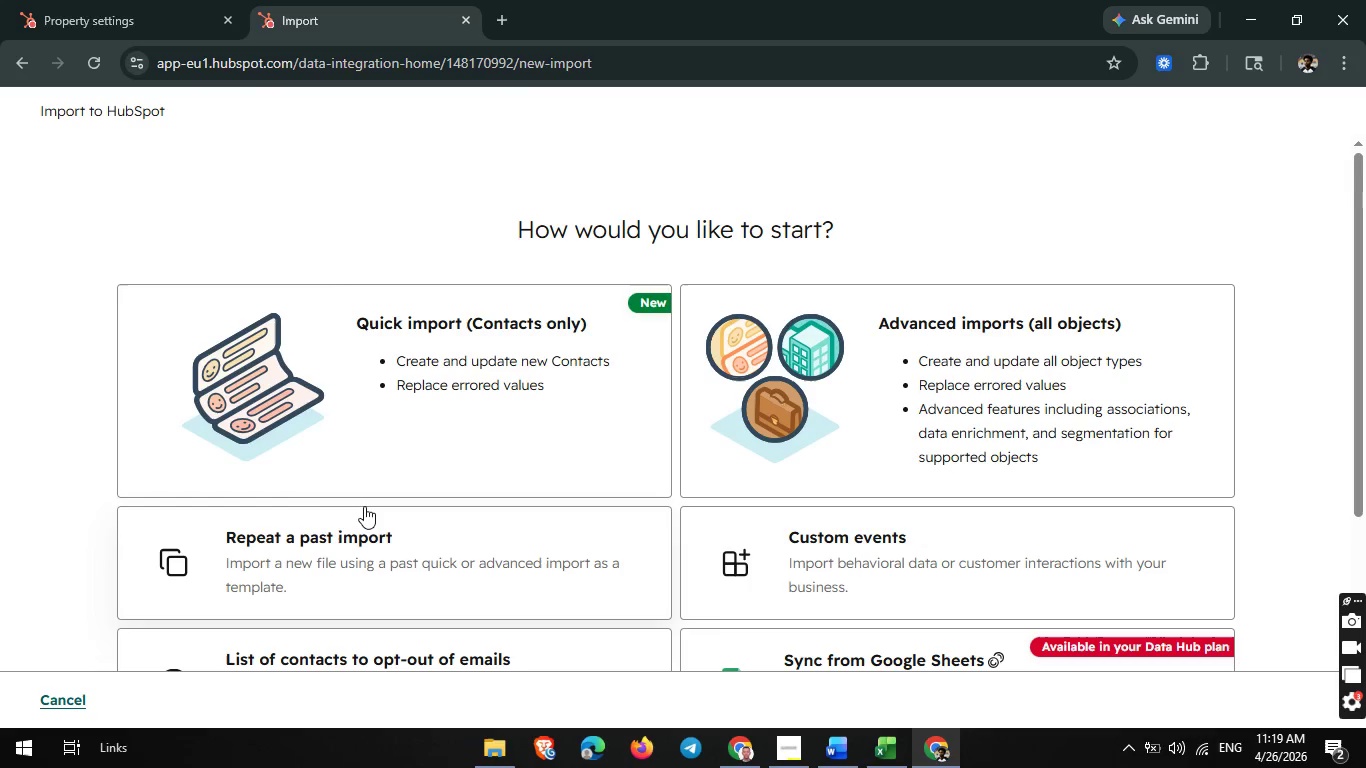 
wait(11.7)
 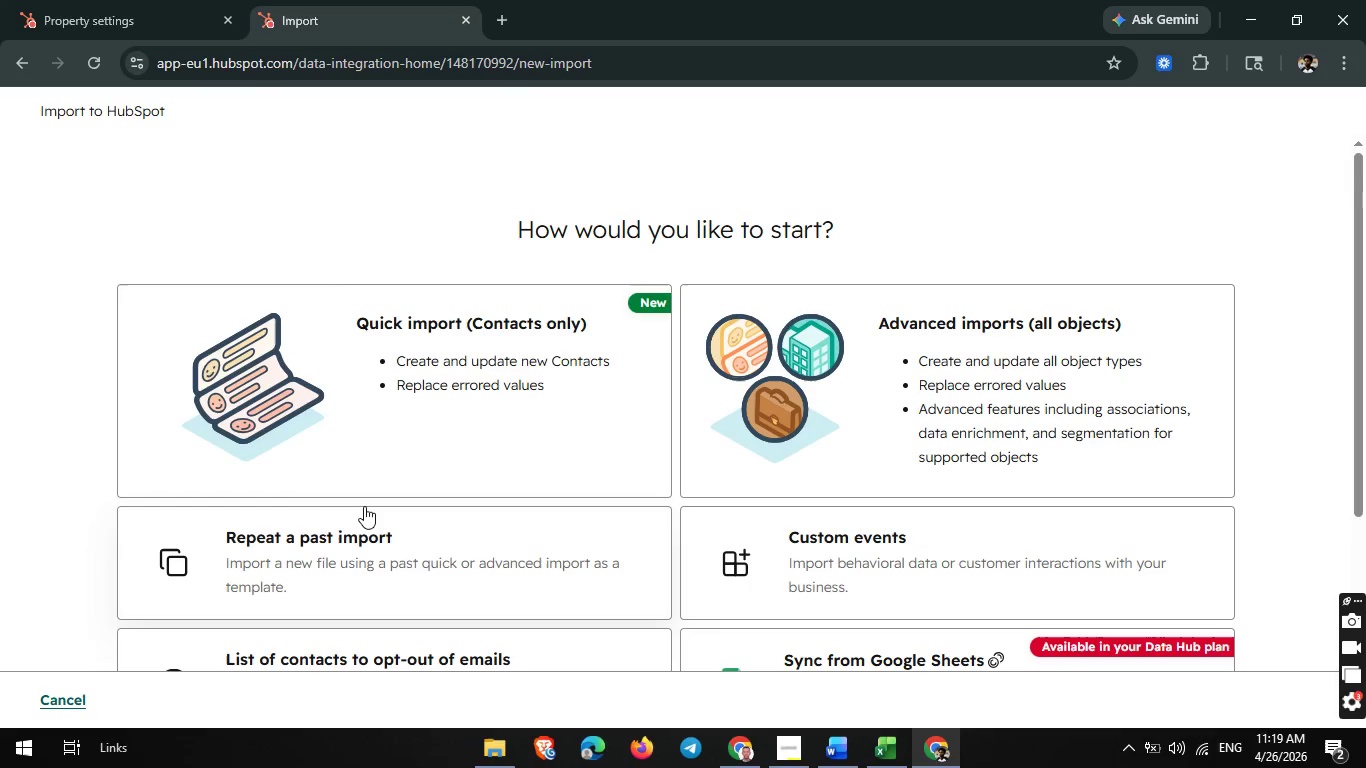 
left_click([411, 448])
 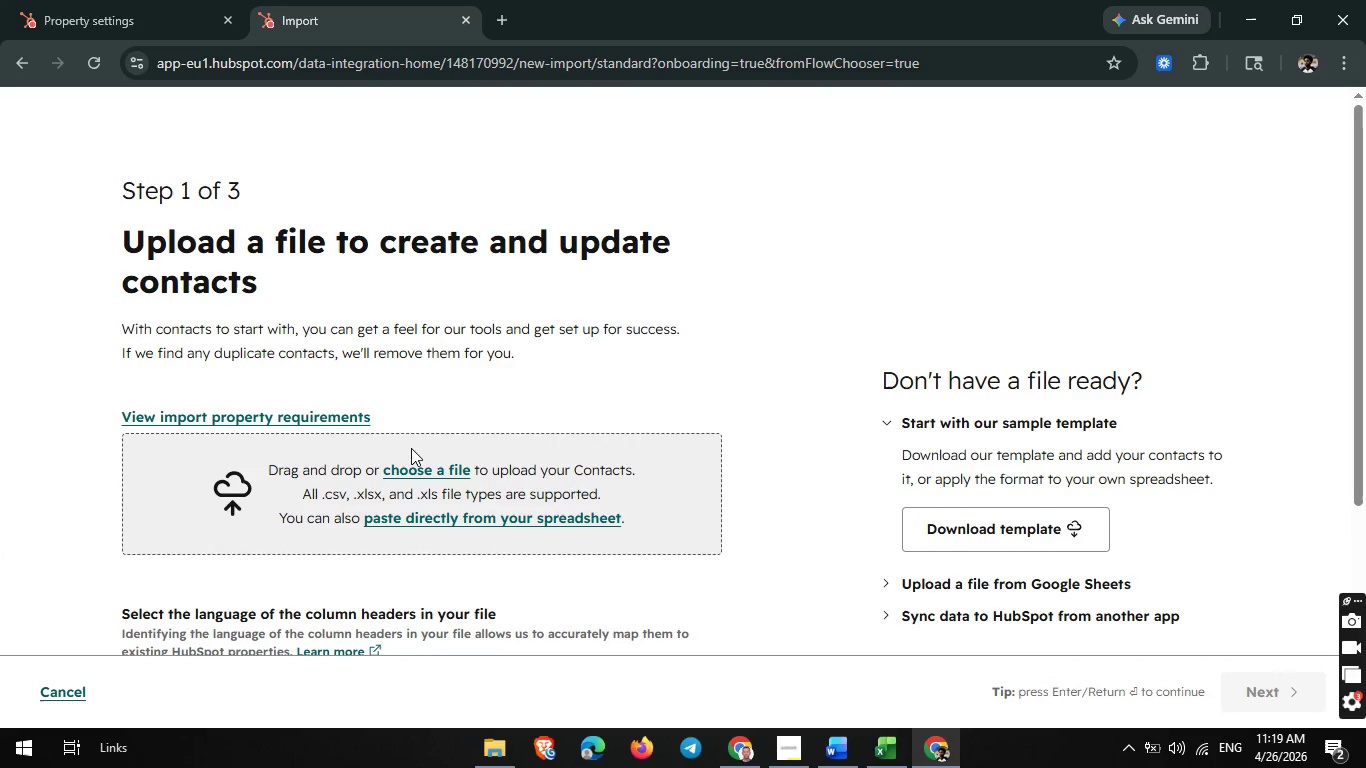 
left_click([426, 480])
 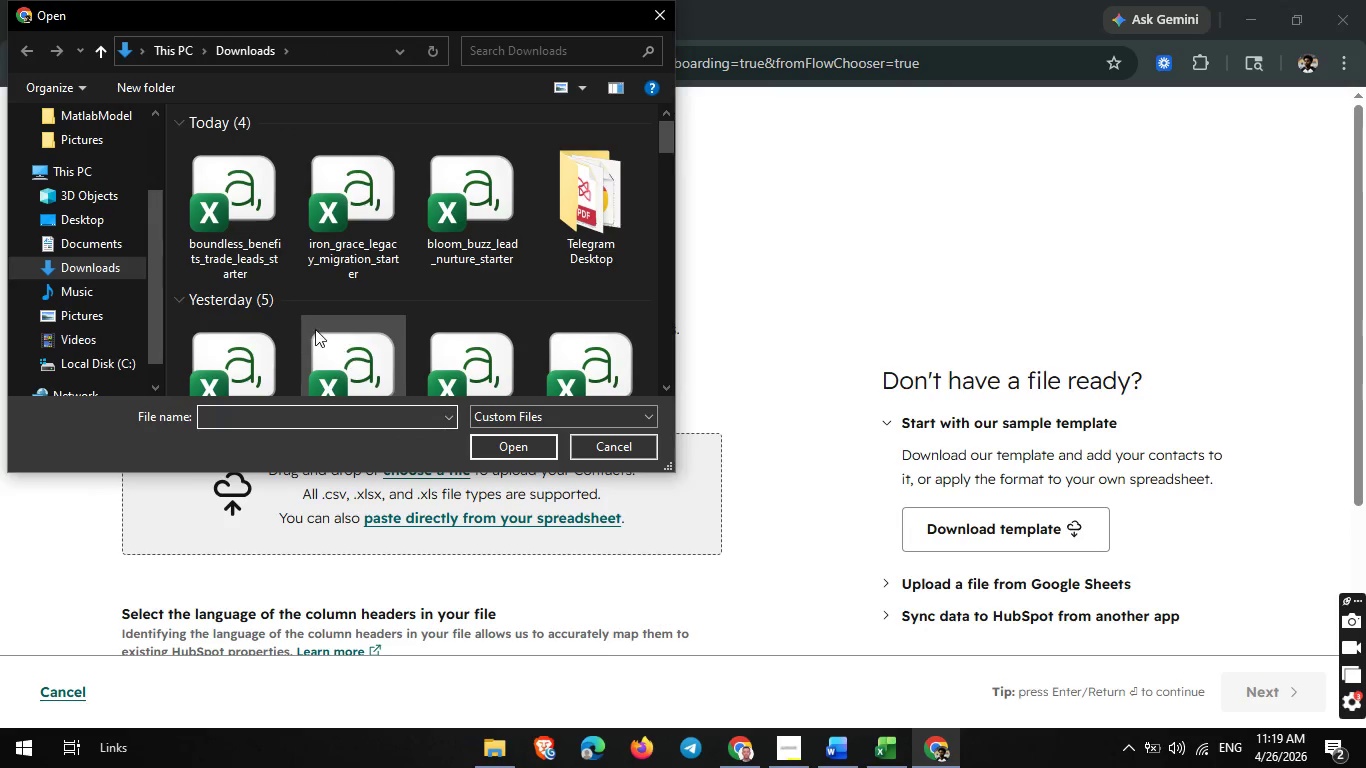 
left_click([222, 244])
 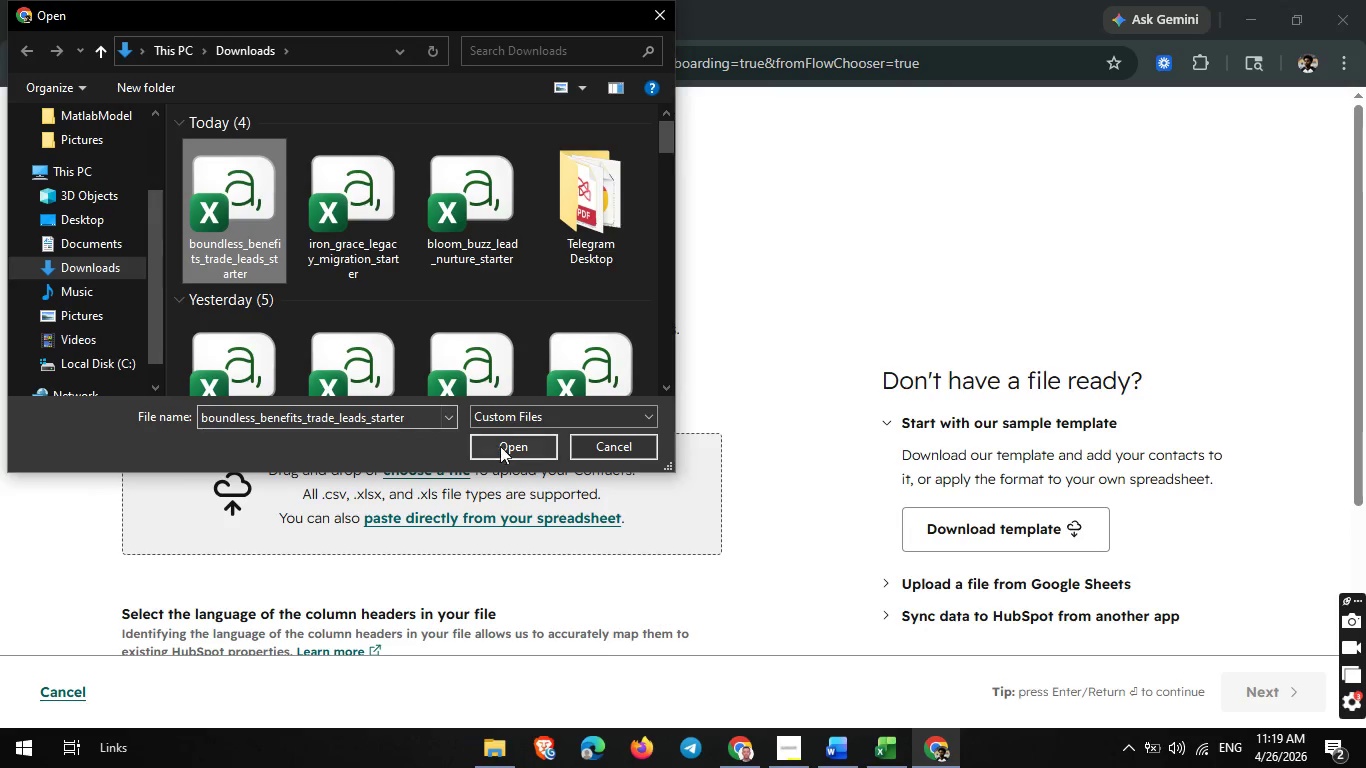 
left_click([500, 446])
 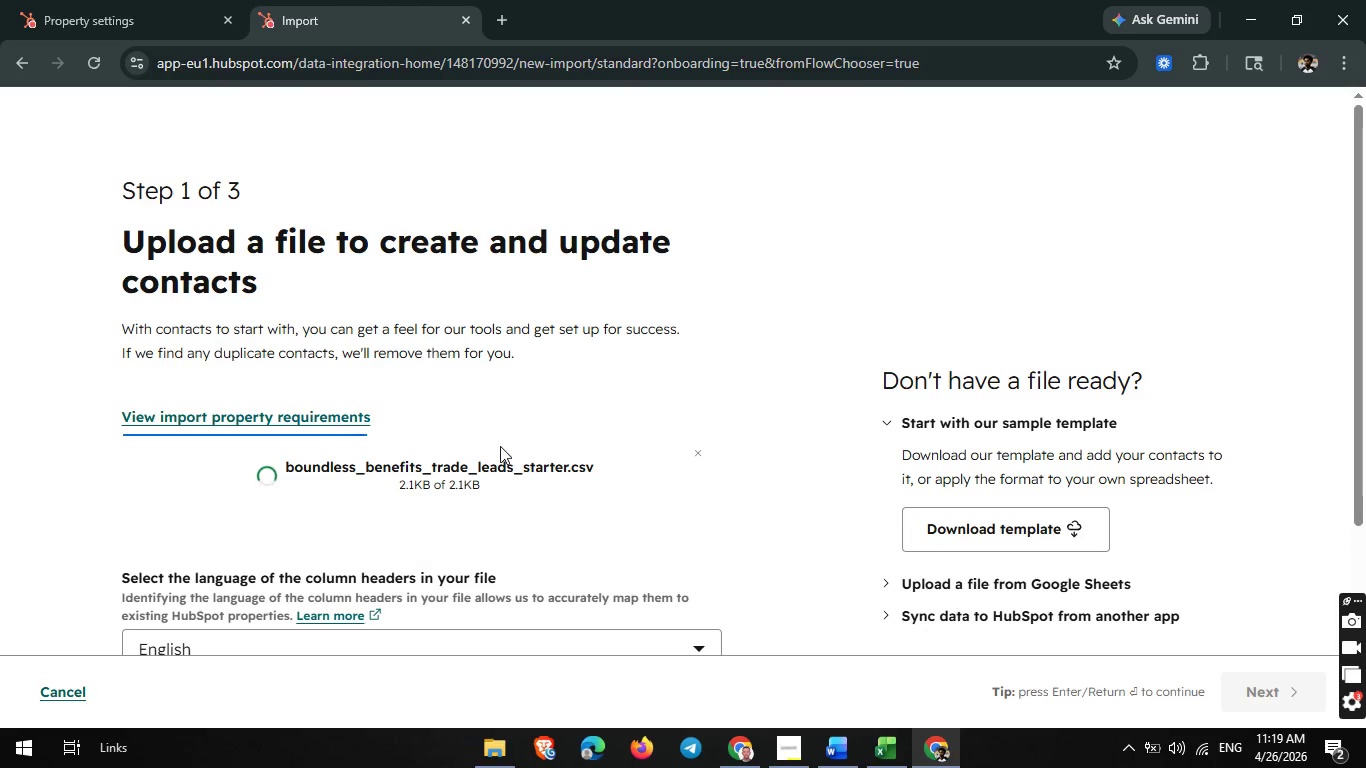 
scroll: coordinate [500, 446], scroll_direction: down, amount: 5.0
 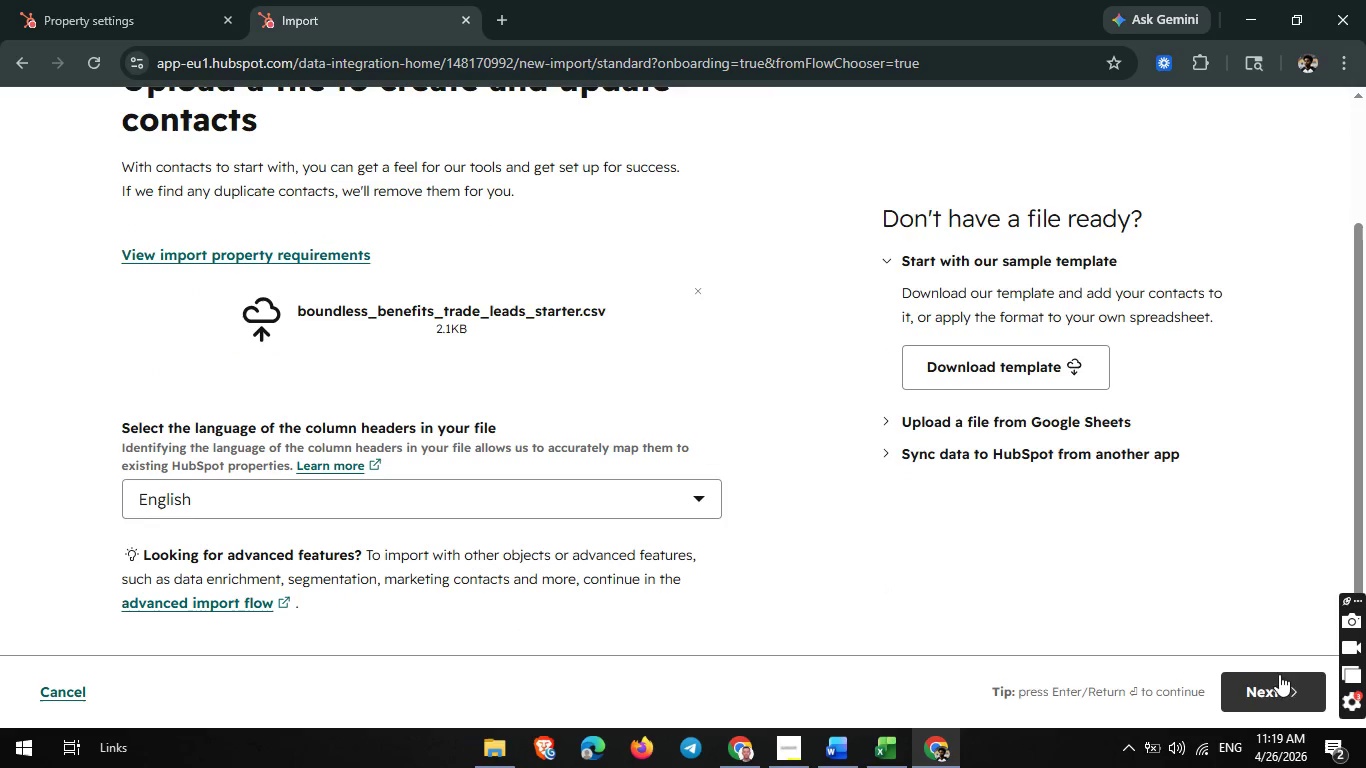 
left_click([1267, 683])
 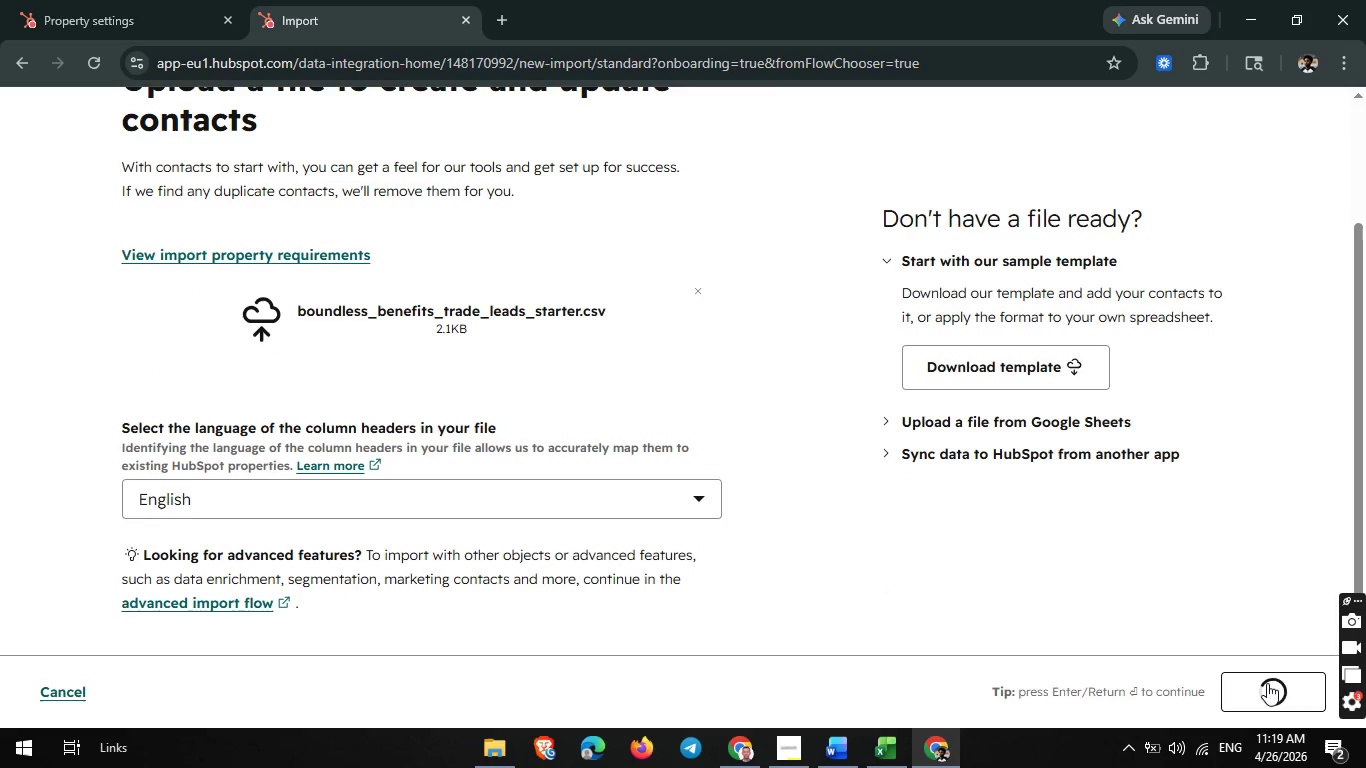 
mouse_move([1156, 542])
 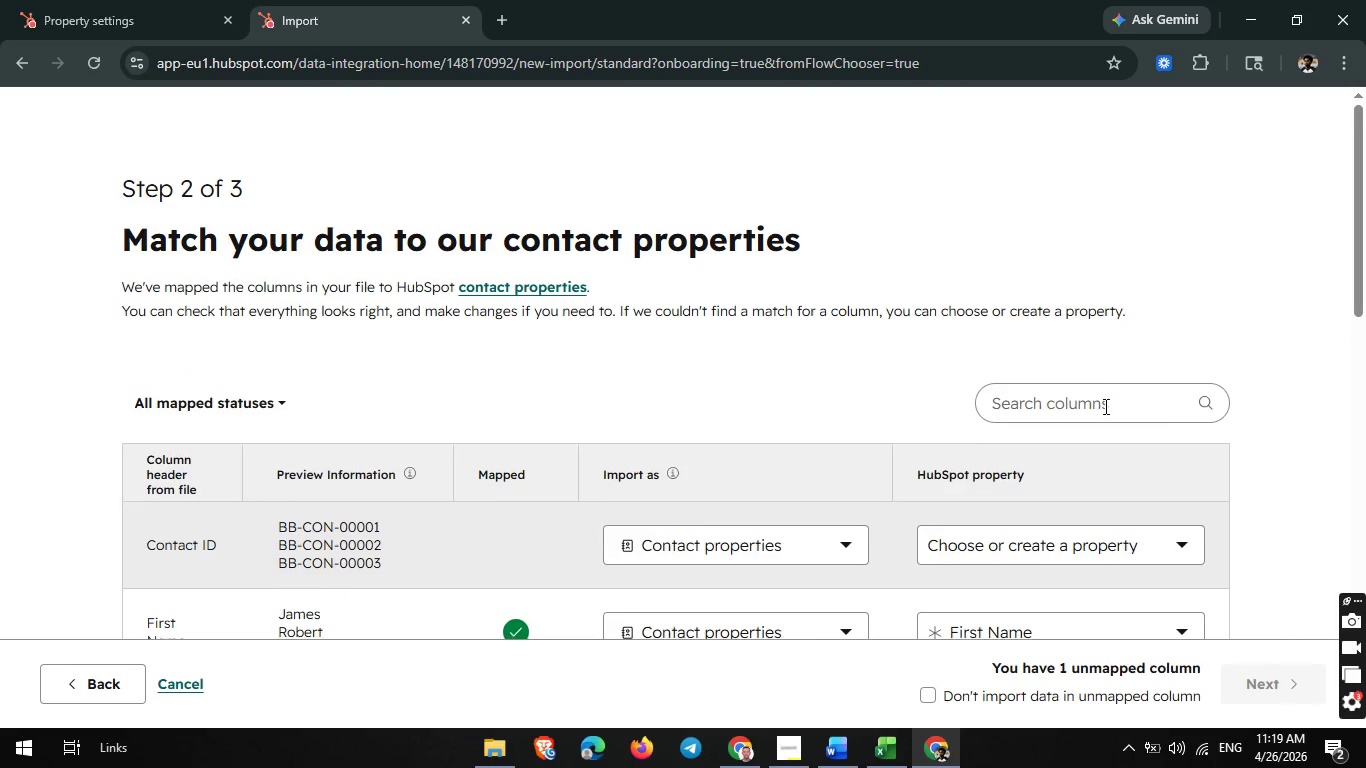 
scroll: coordinate [1104, 406], scroll_direction: up, amount: 2.0
 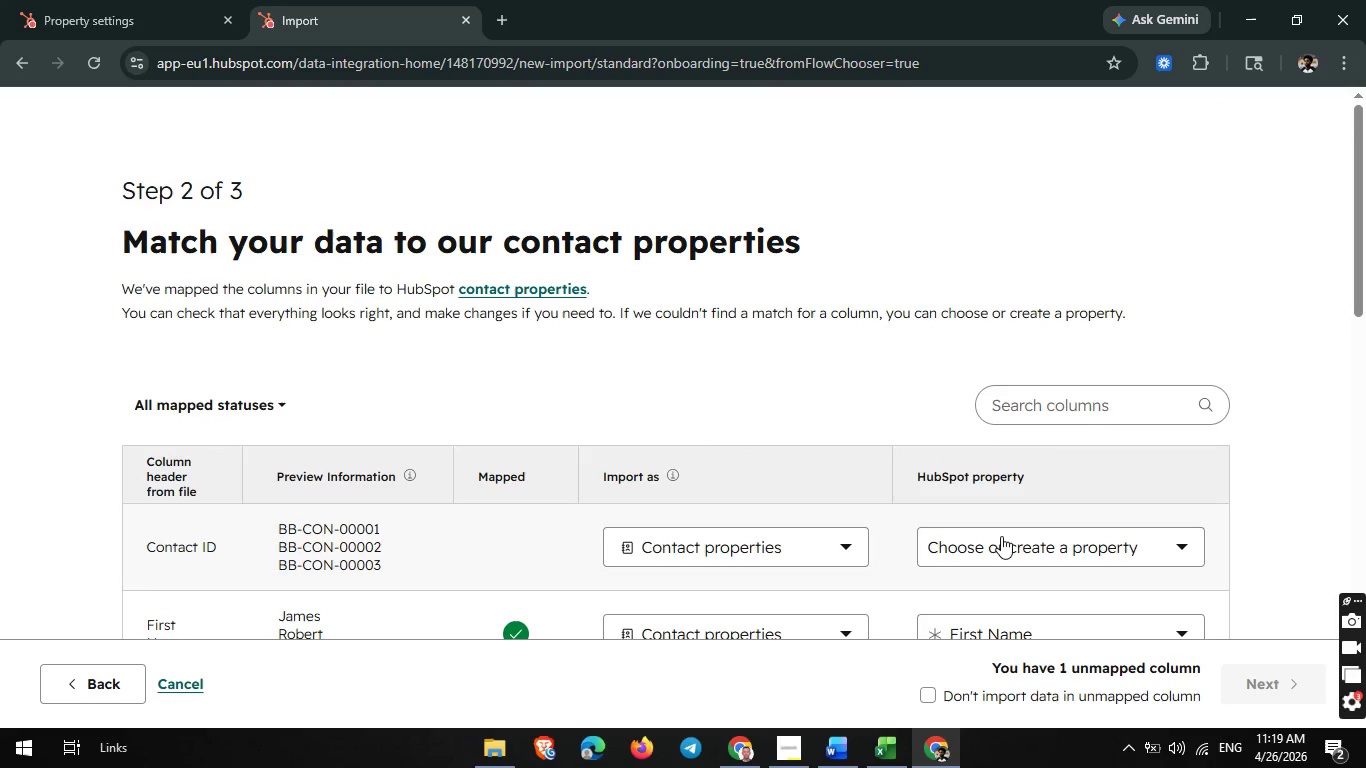 
left_click([1007, 540])
 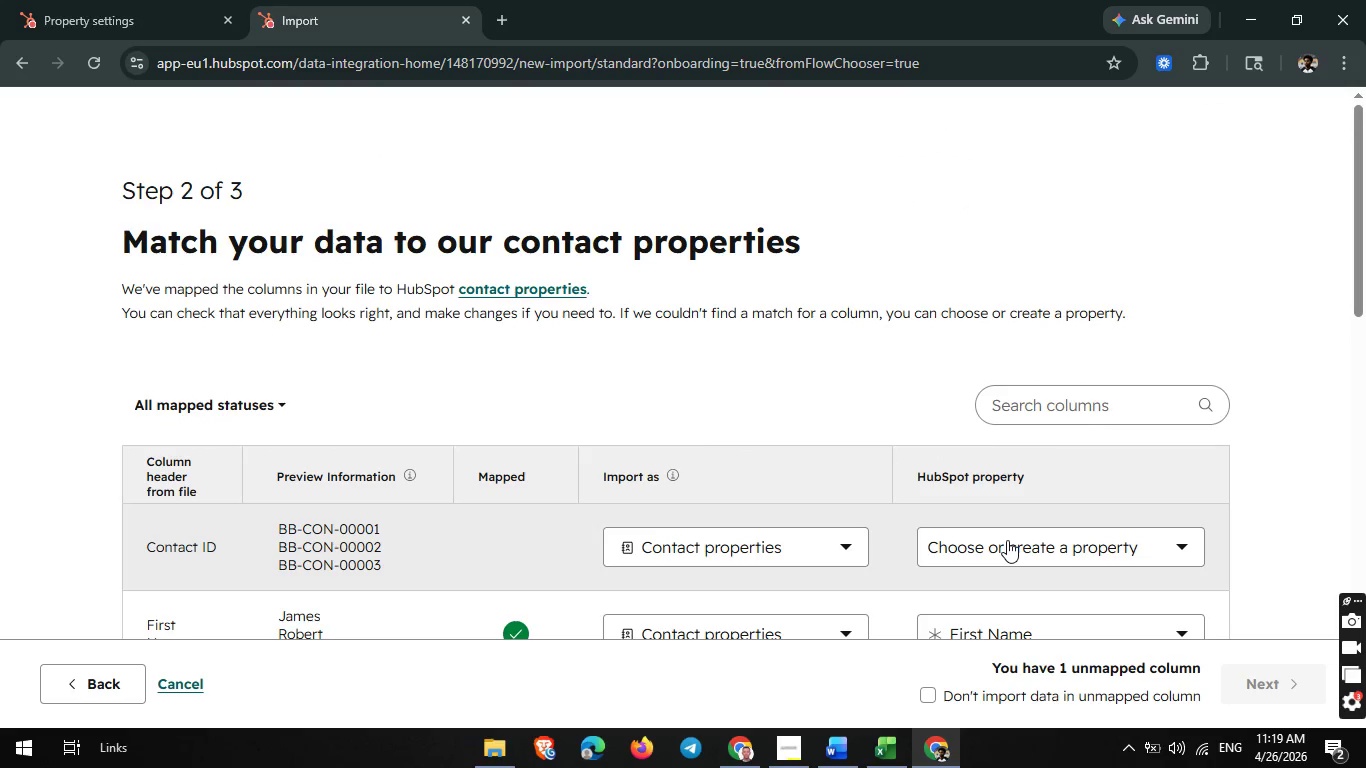 
left_click([1007, 540])
 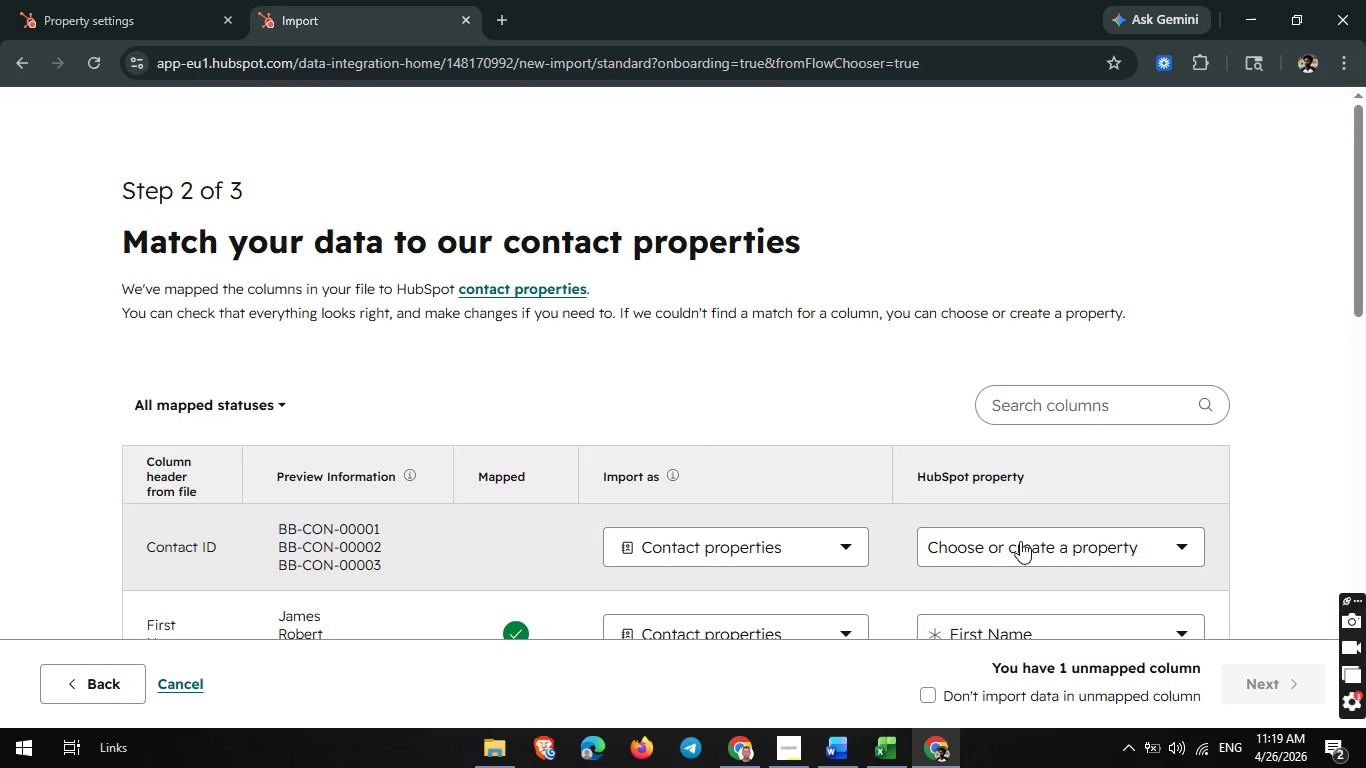 
left_click([1022, 541])
 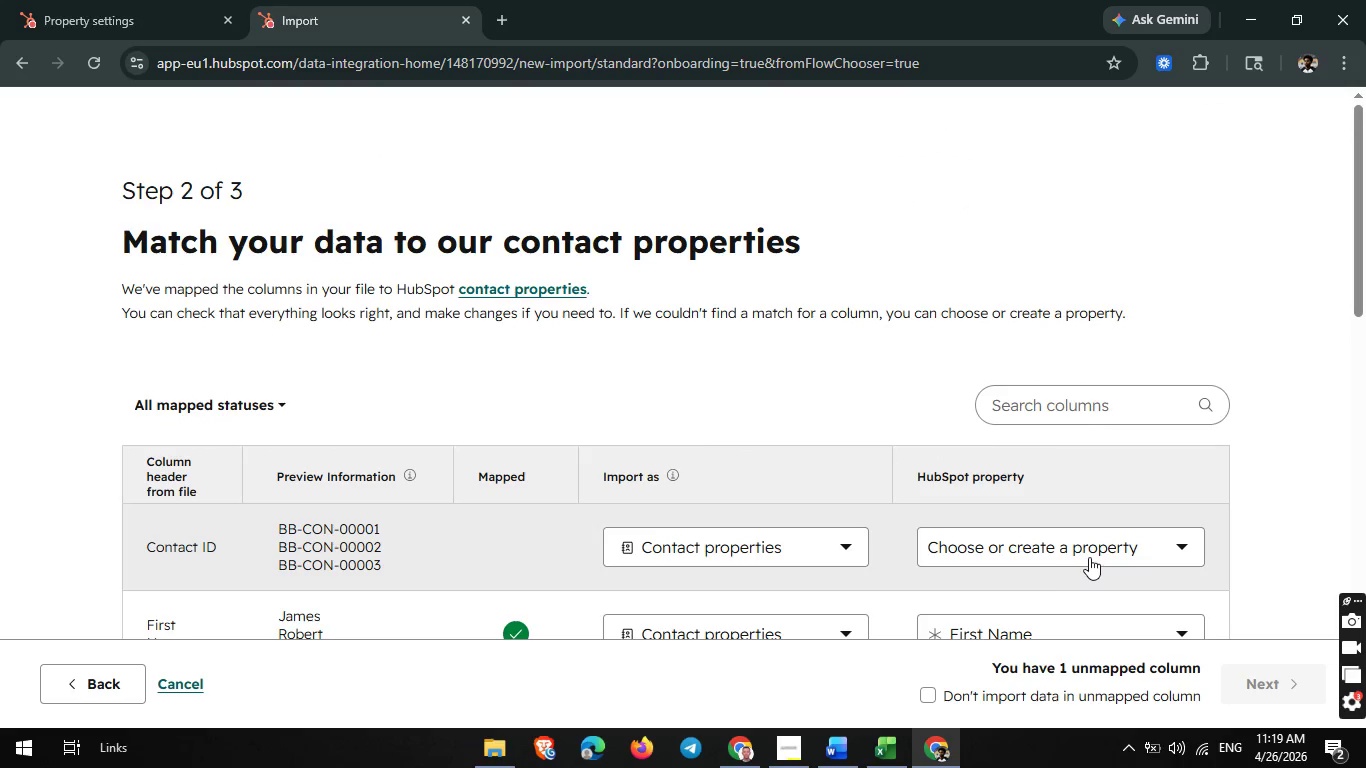 
left_click([1090, 556])
 